 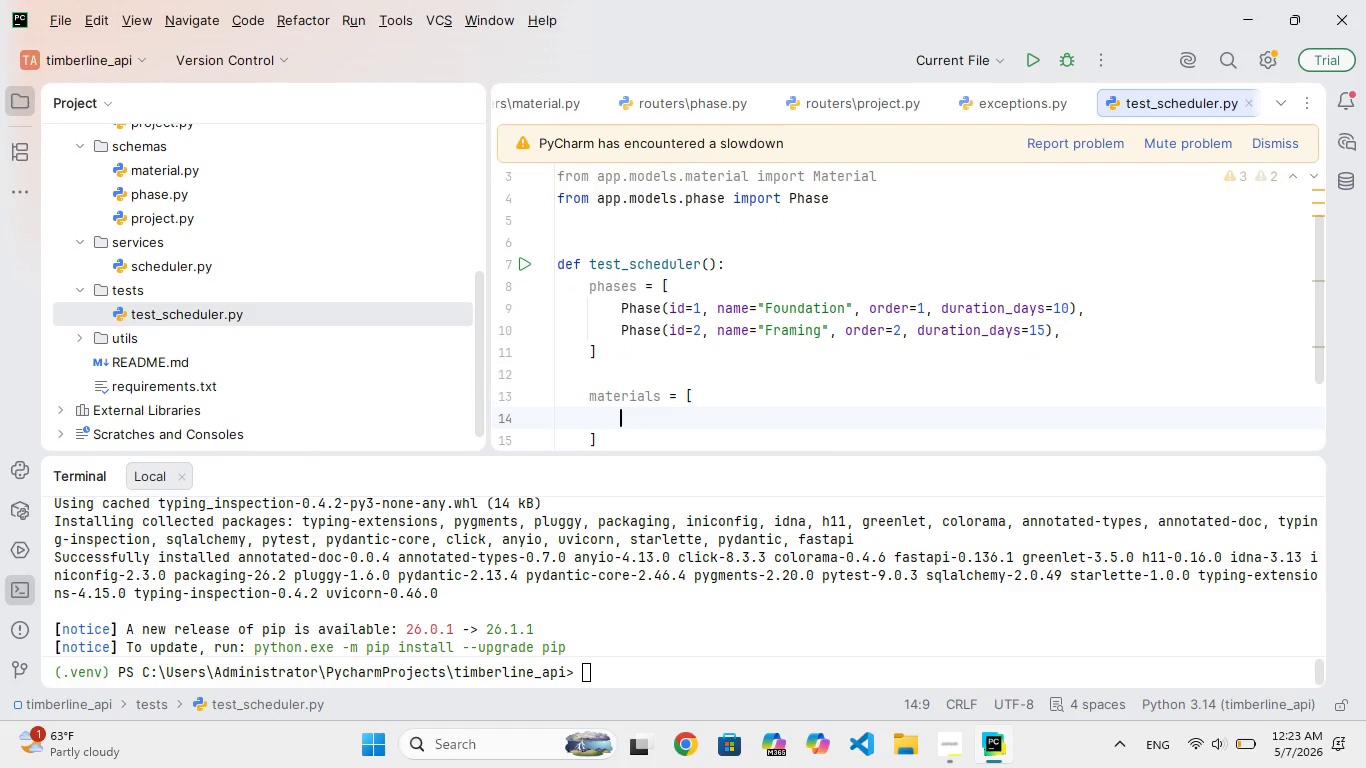 
type(Material(nme="Concrete)
 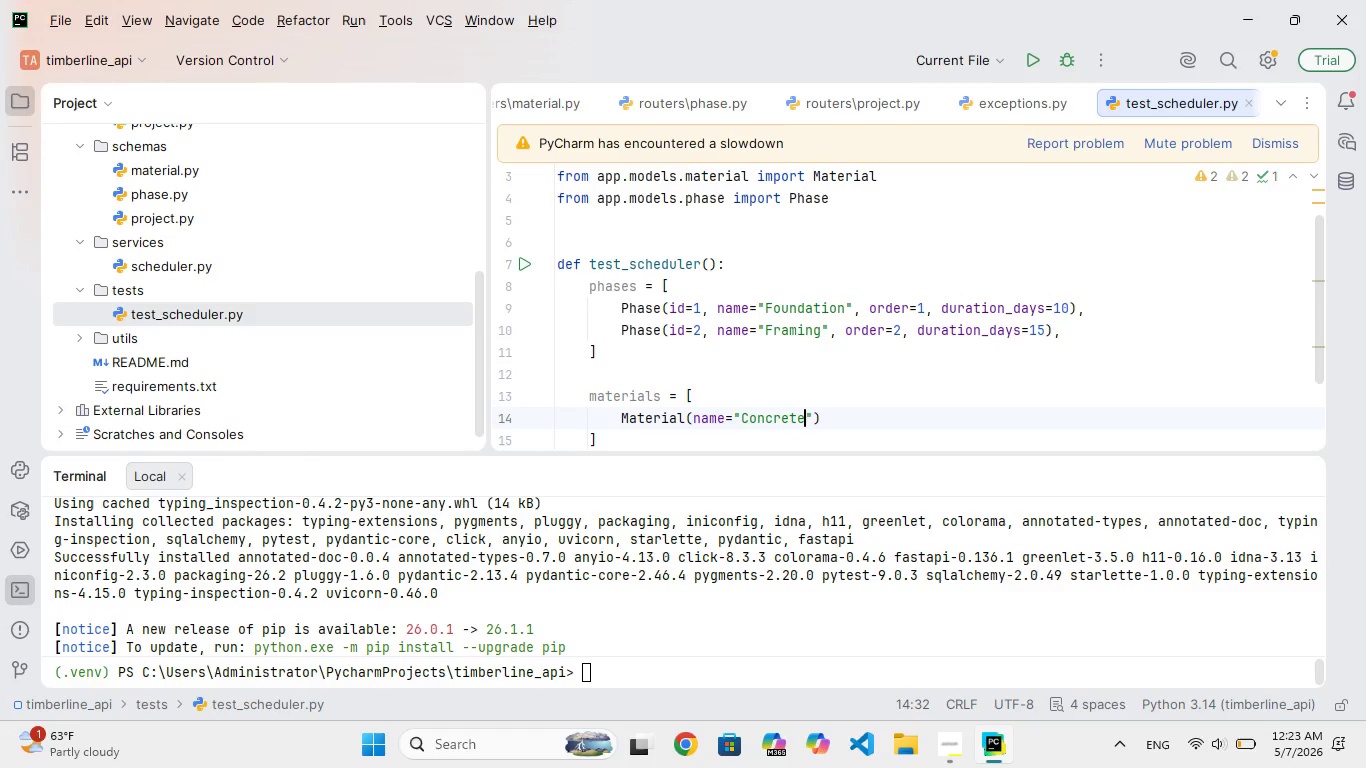 
key(ArrowRight)
 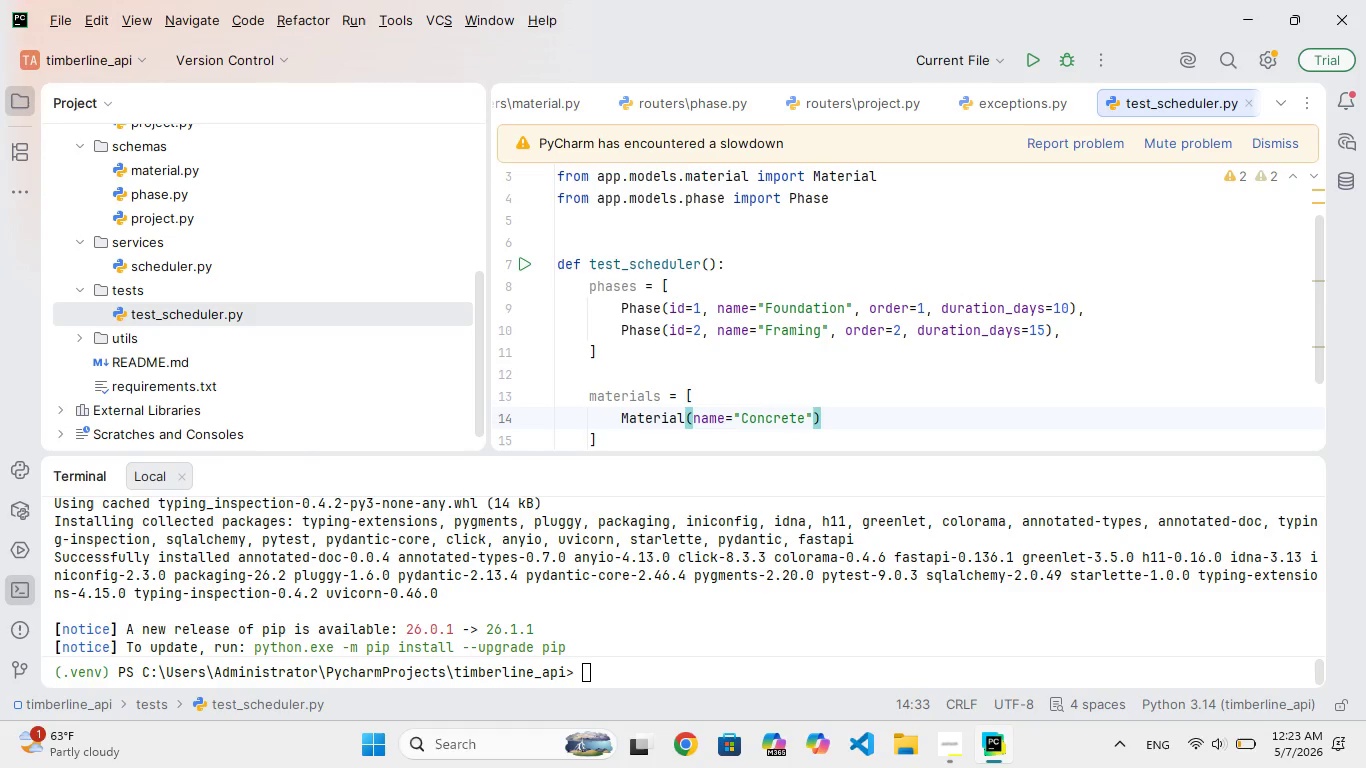 
type(, led_time_days=5, phase)
 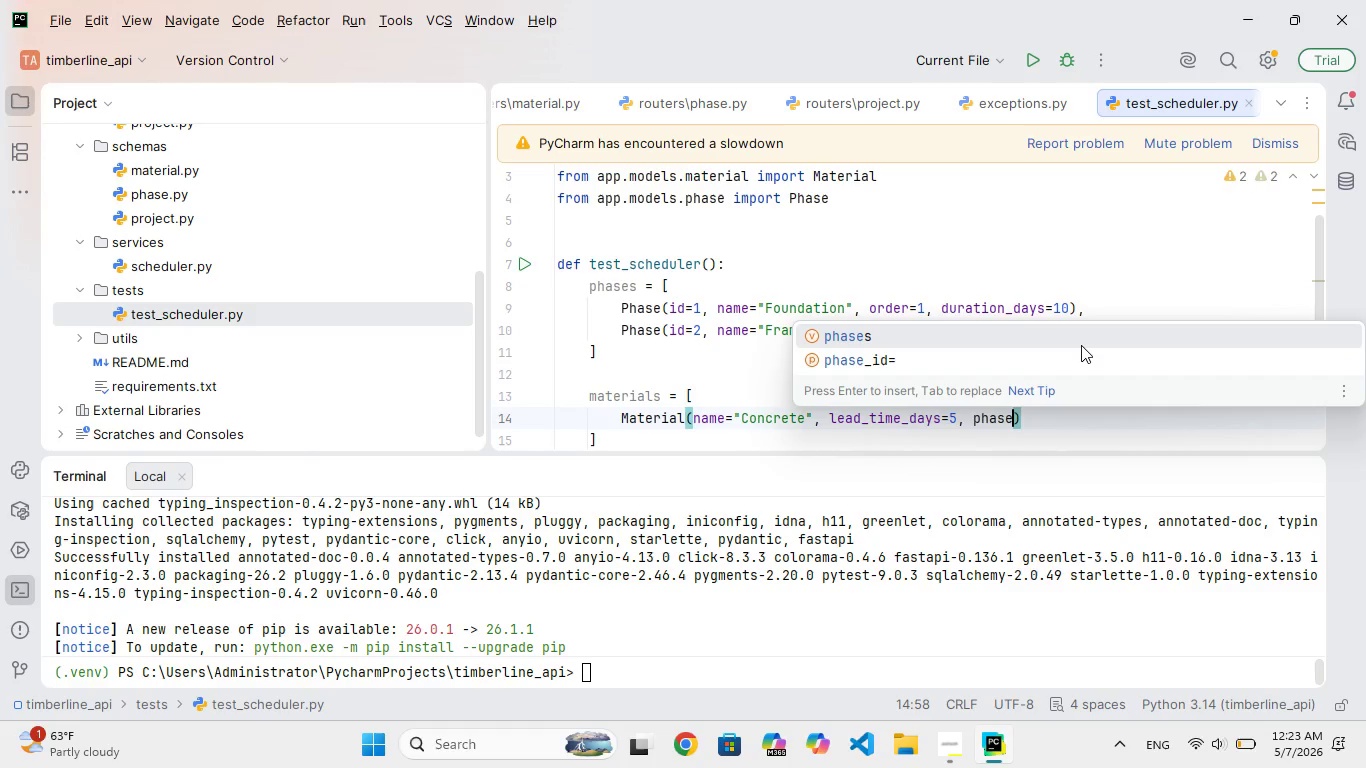 
type(_id=1)
 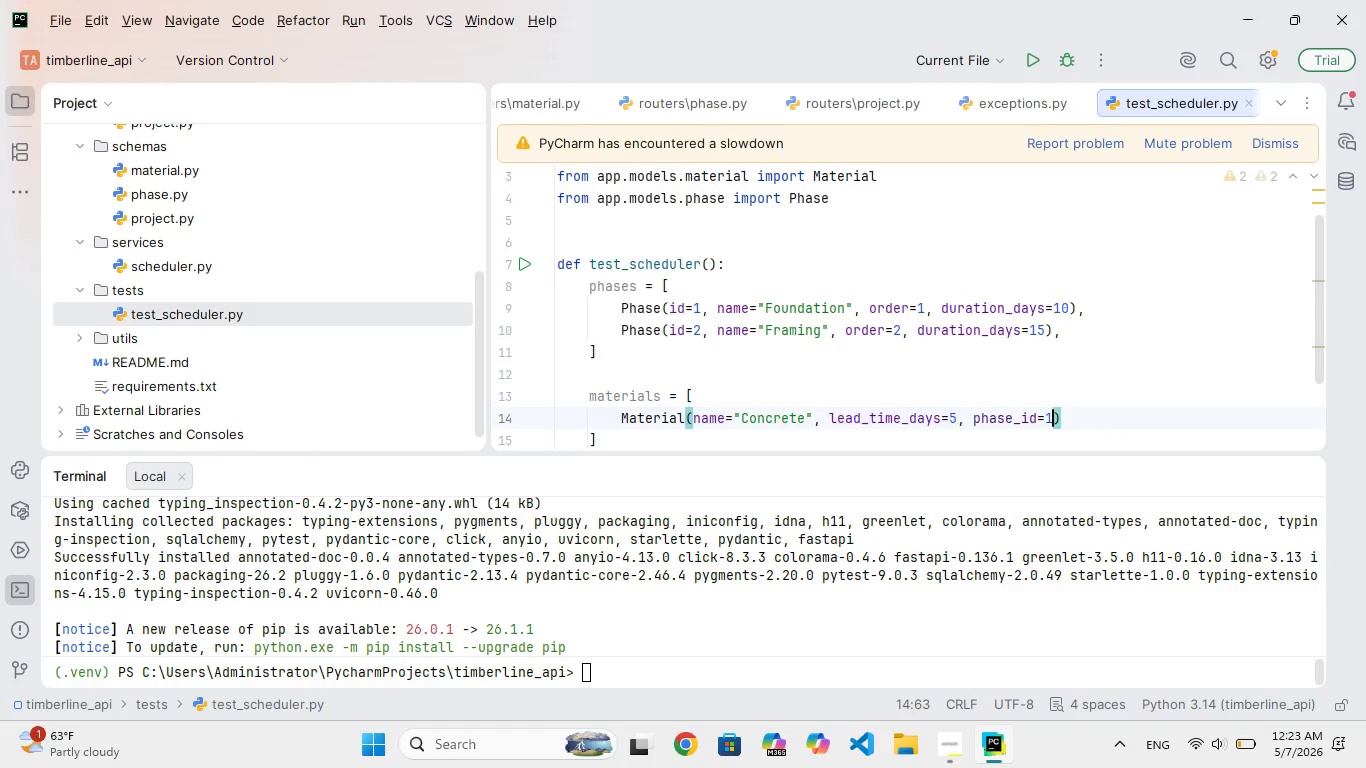 
key(ArrowRight)
 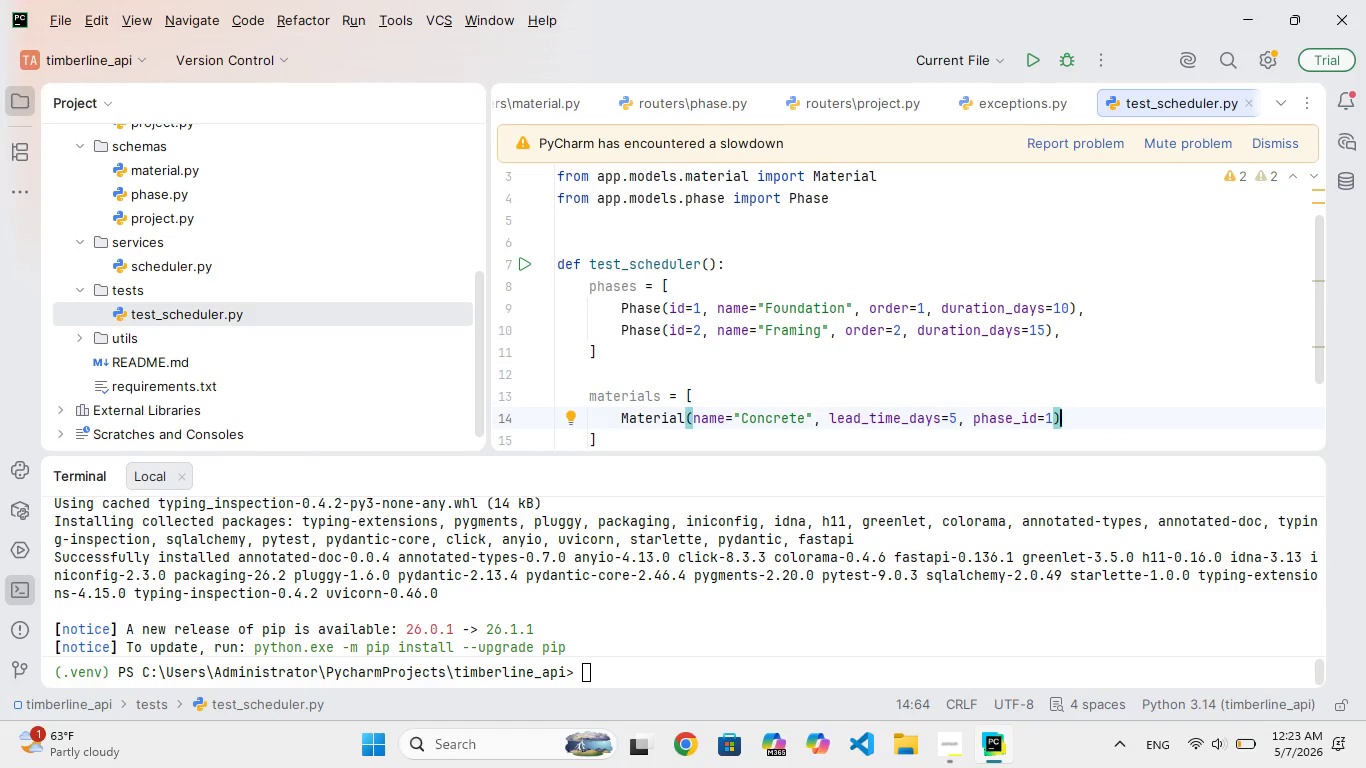 
key(Comma)
 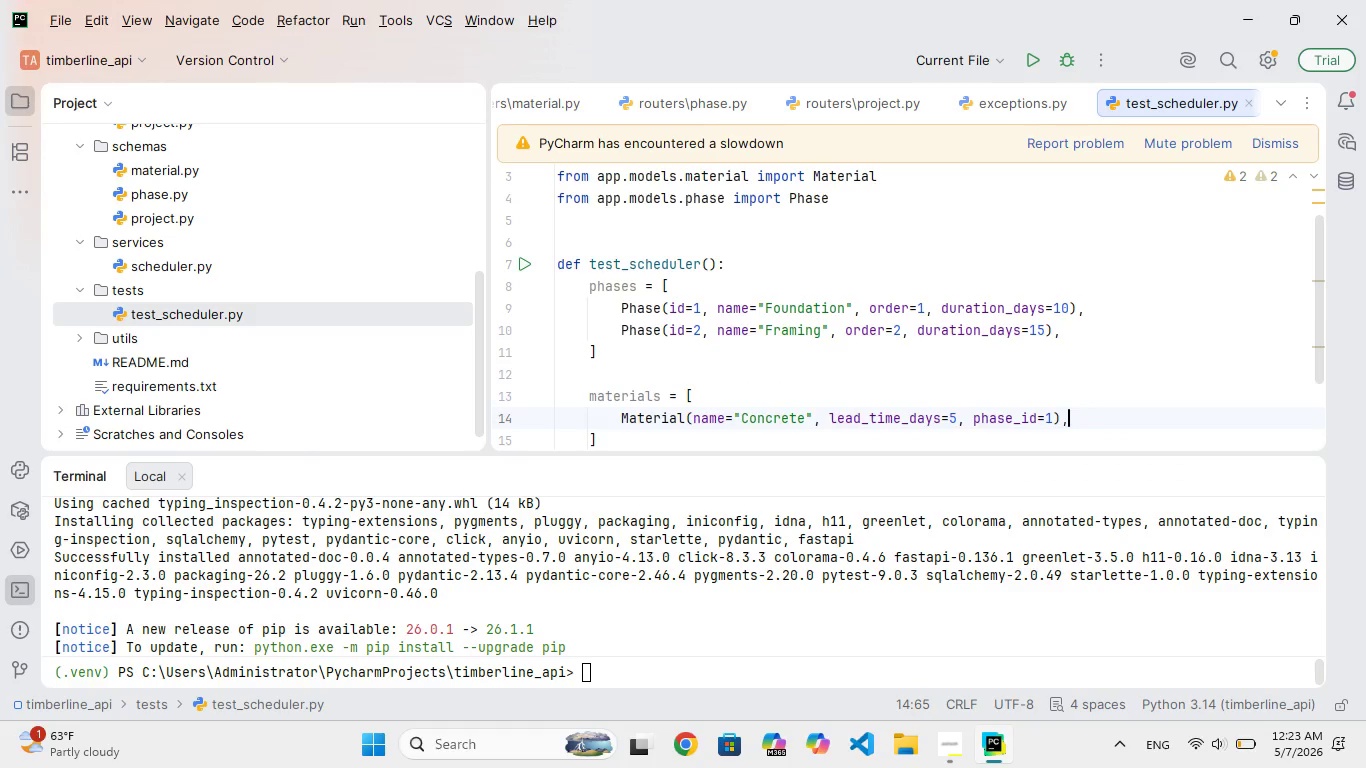 
key(Enter)
 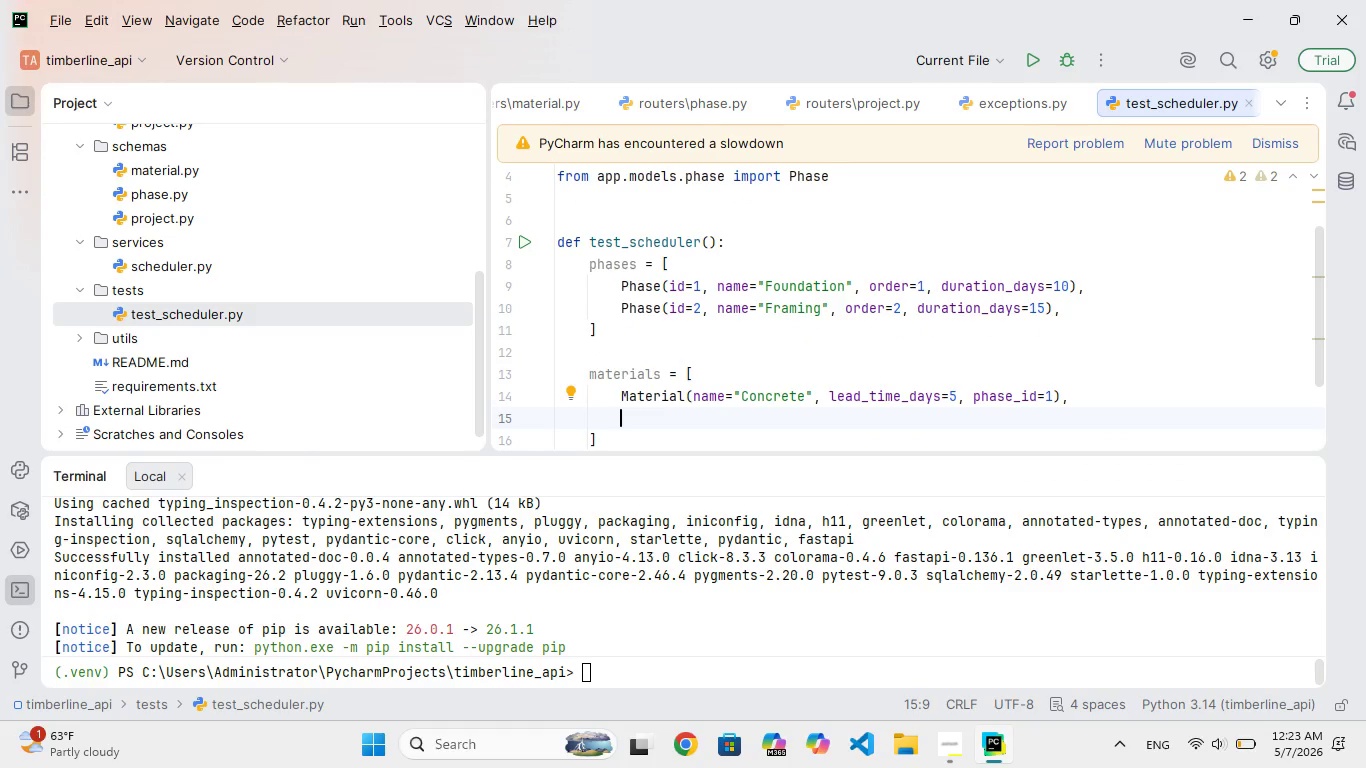 
type(Matrial(nme="Steel)
 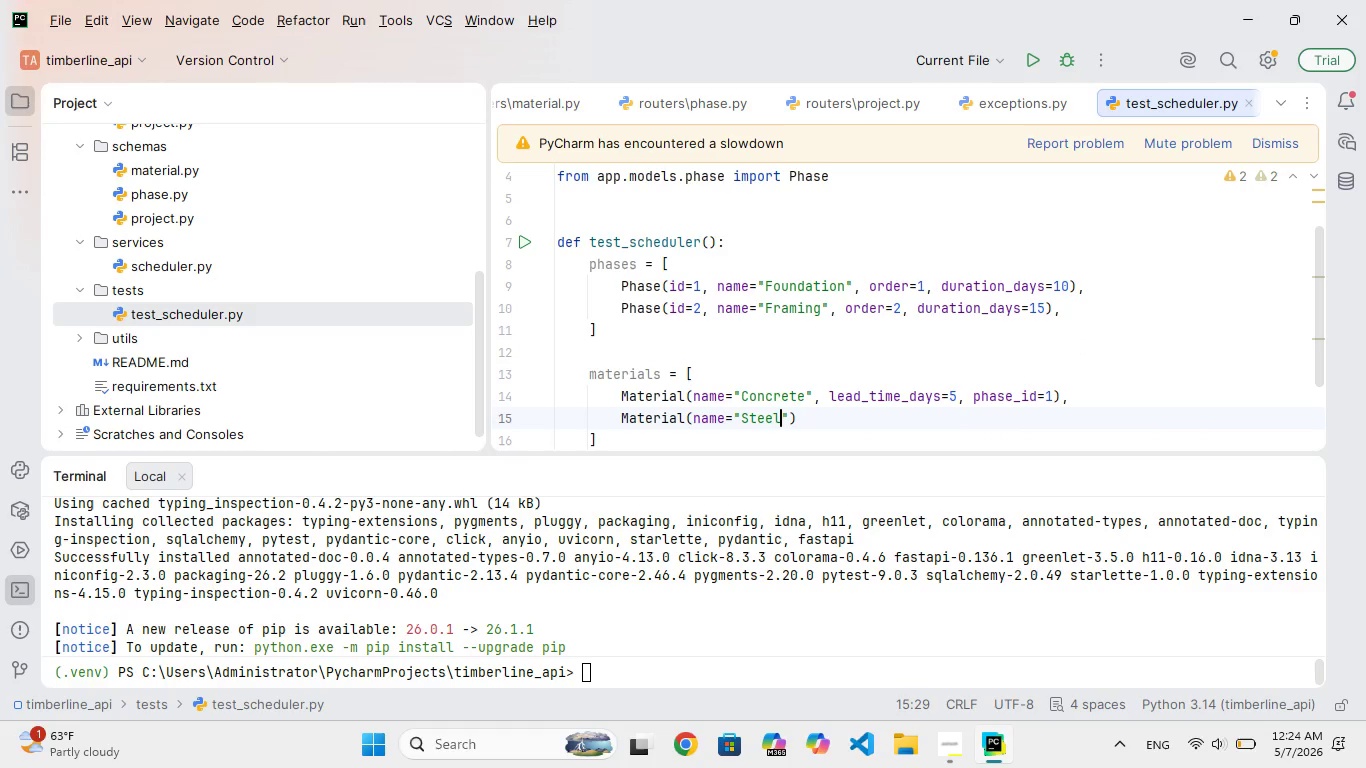 
key(ArrowRight)
 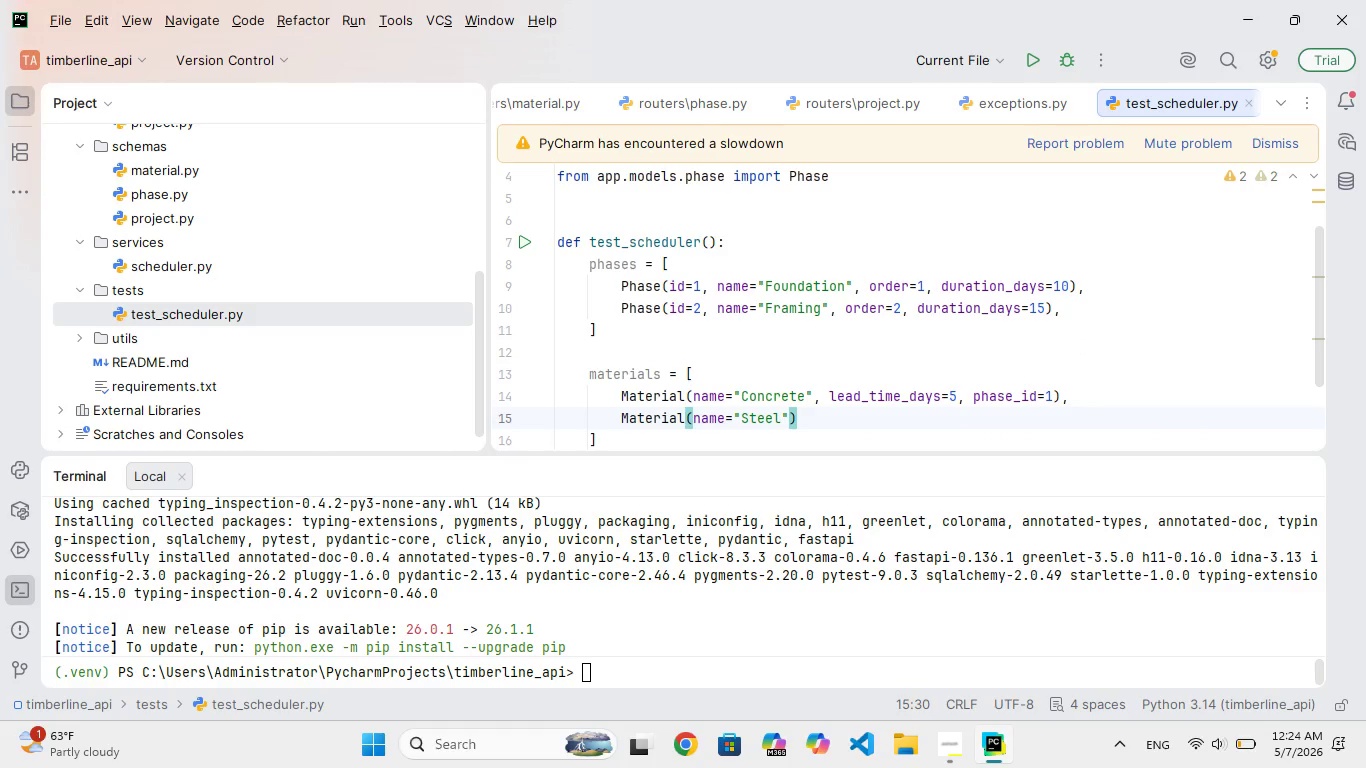 
type(, lead_time_days=20, phase_id2)
key(Backspace)
type(=2)
 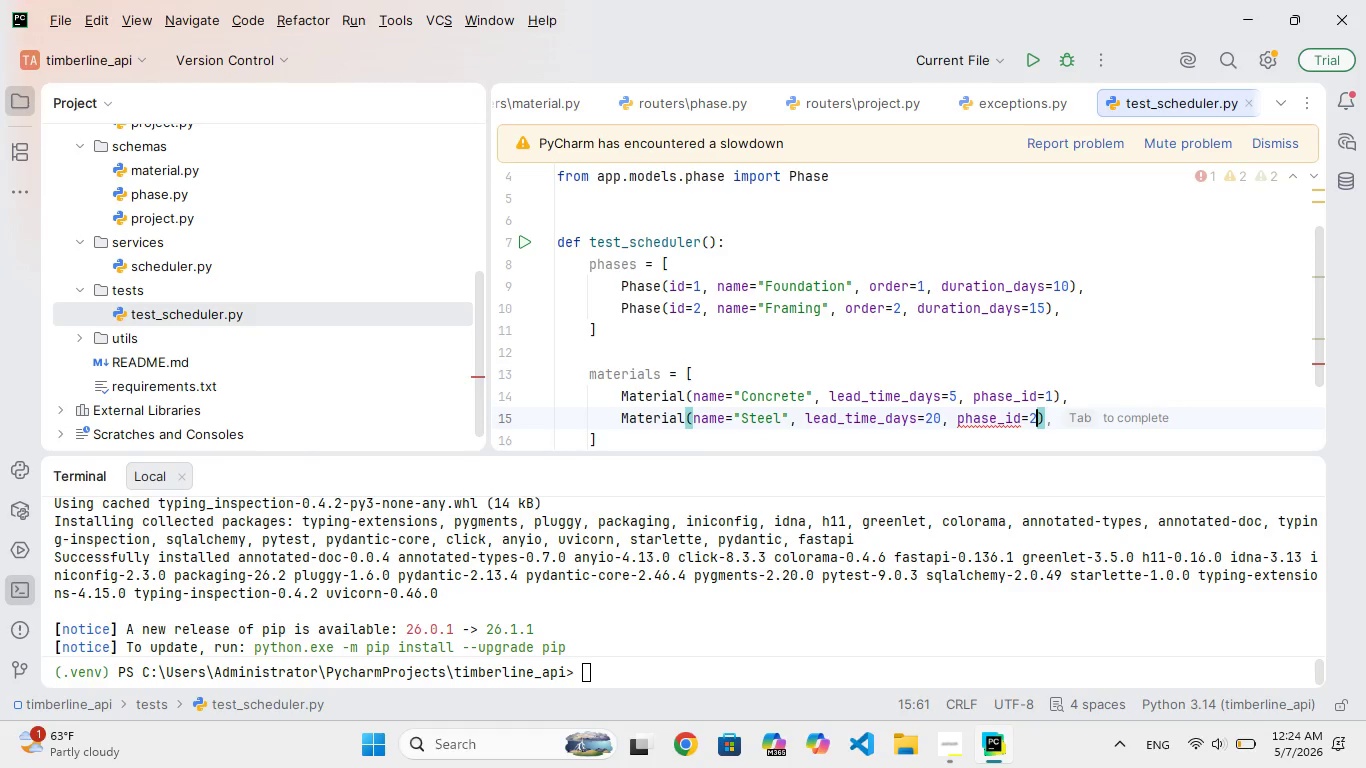 
key(ArrowRight)
 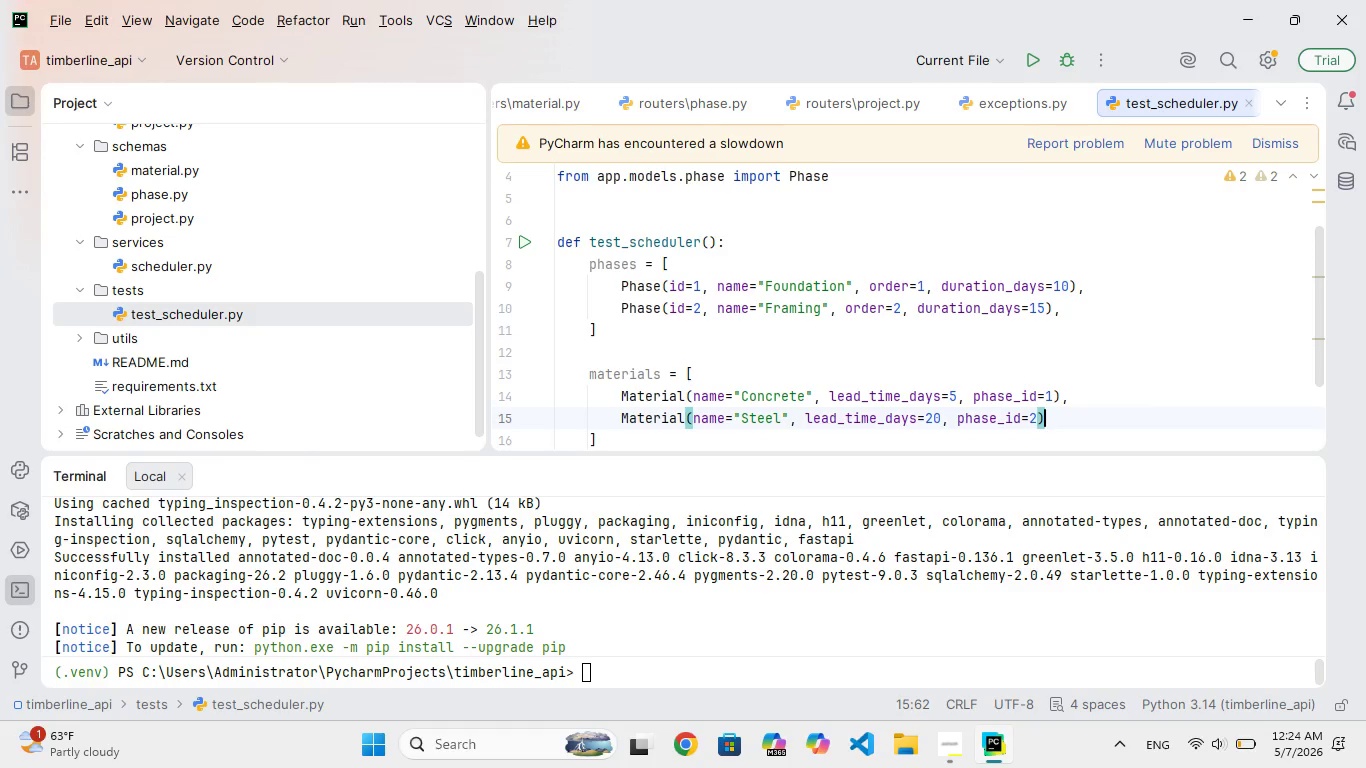 
key(ArrowRight)
 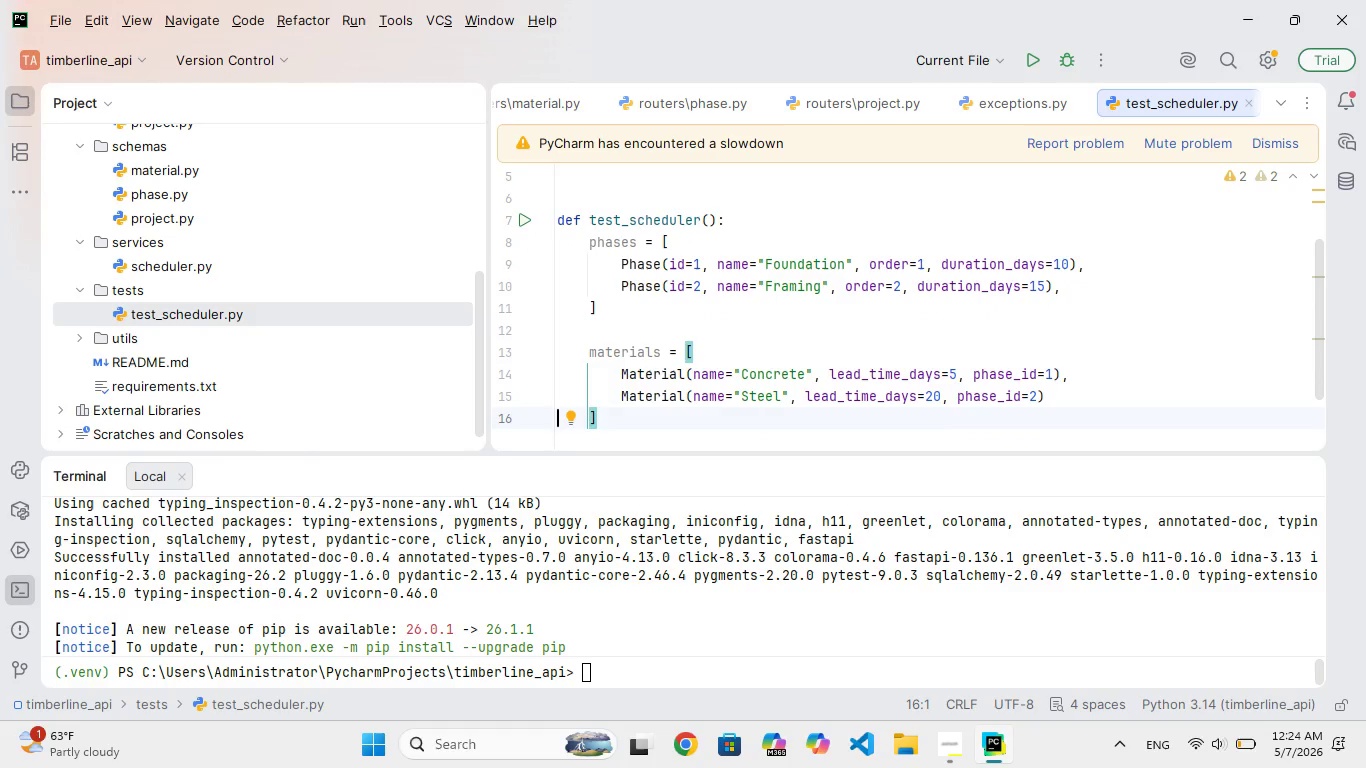 
key(ArrowDown)
 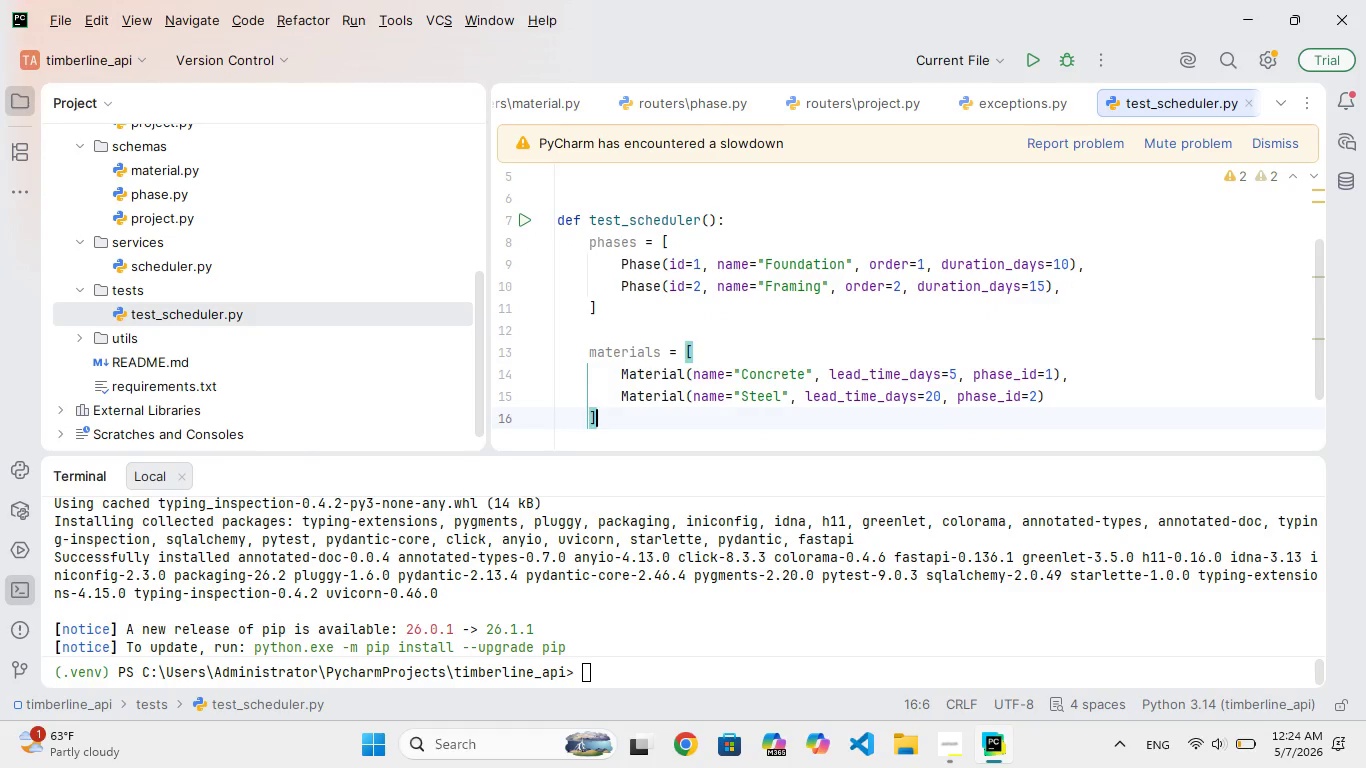 
key(Enter)
 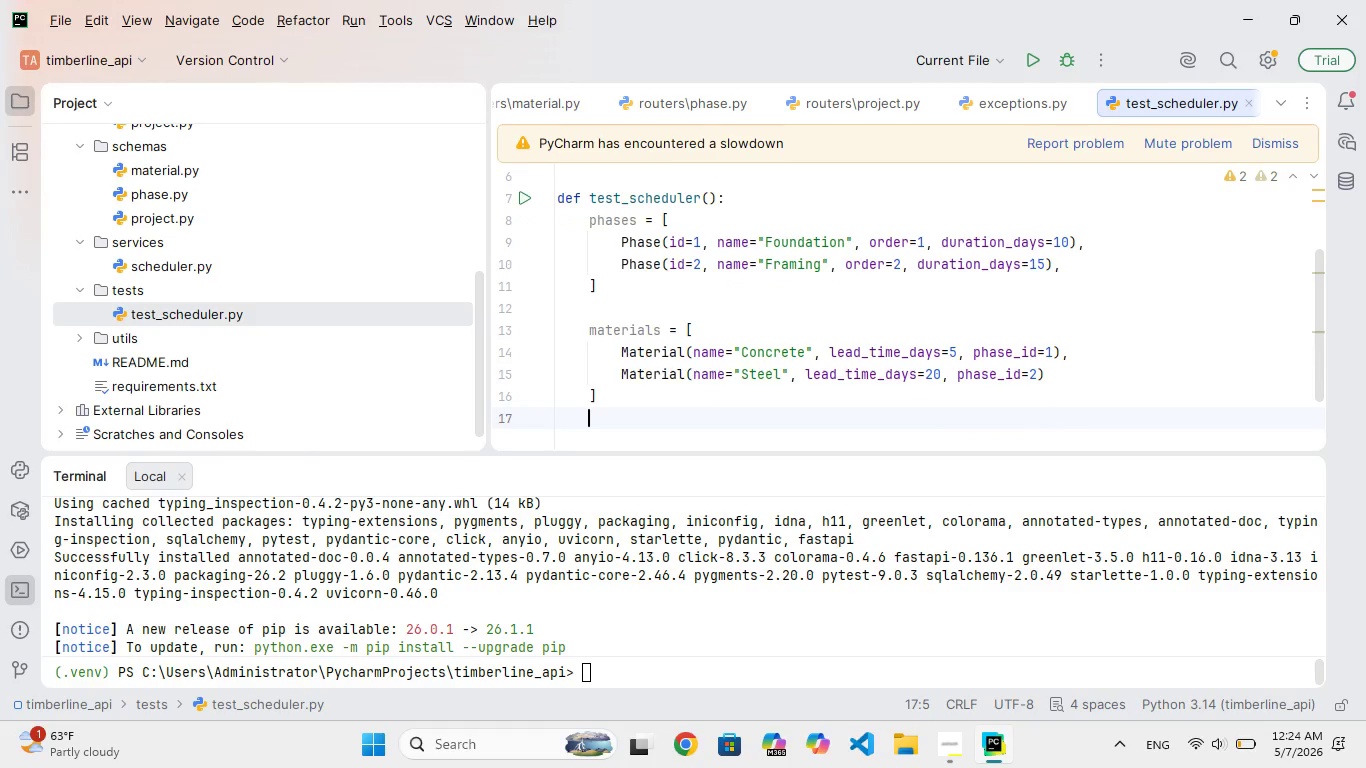 
key(Enter)
 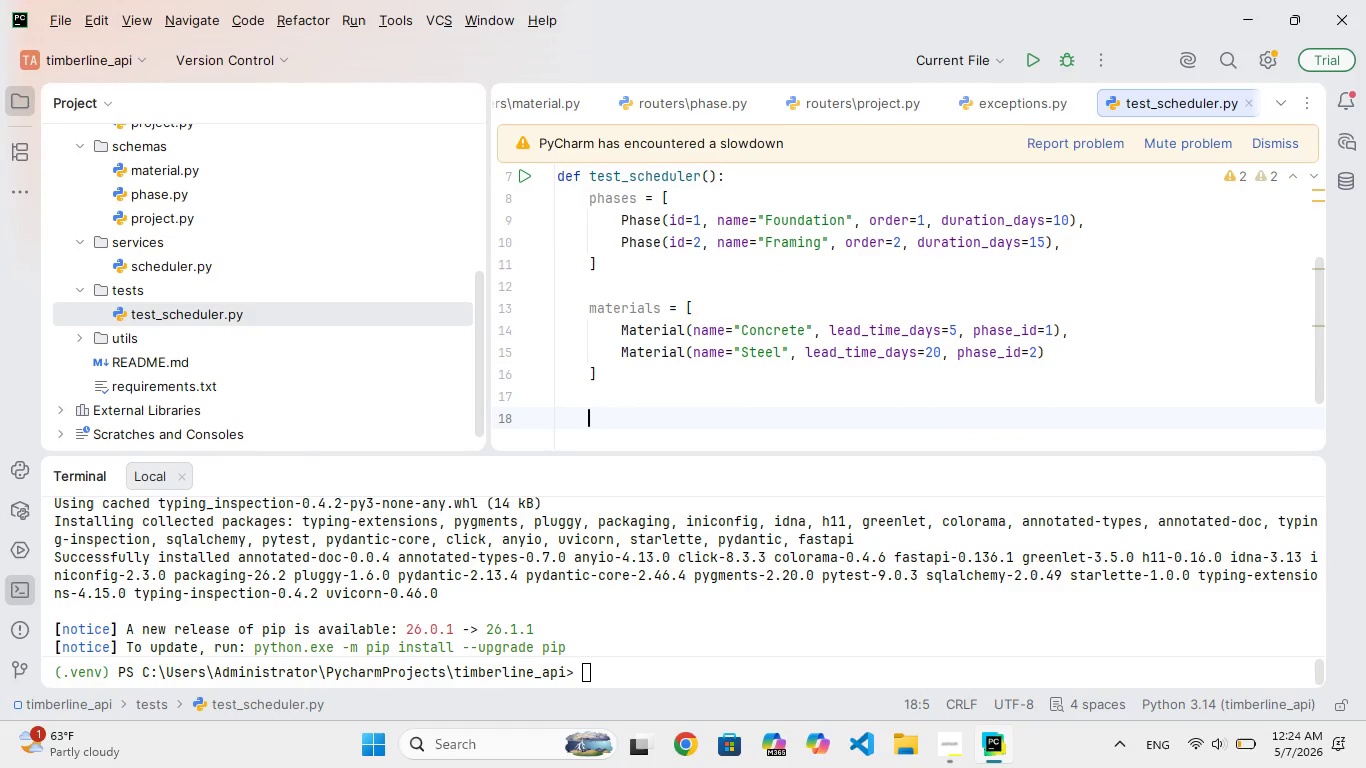 
type(start = dateime)
 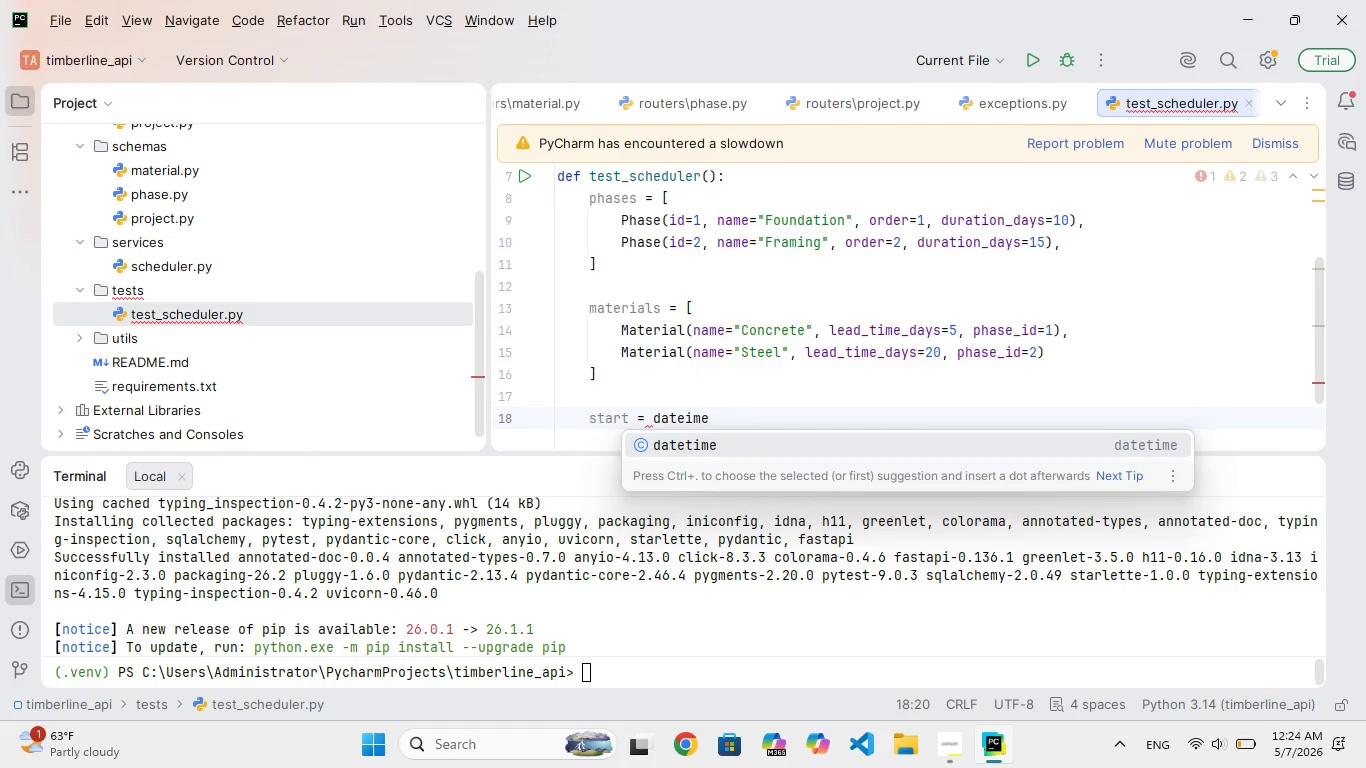 
key(Enter)
 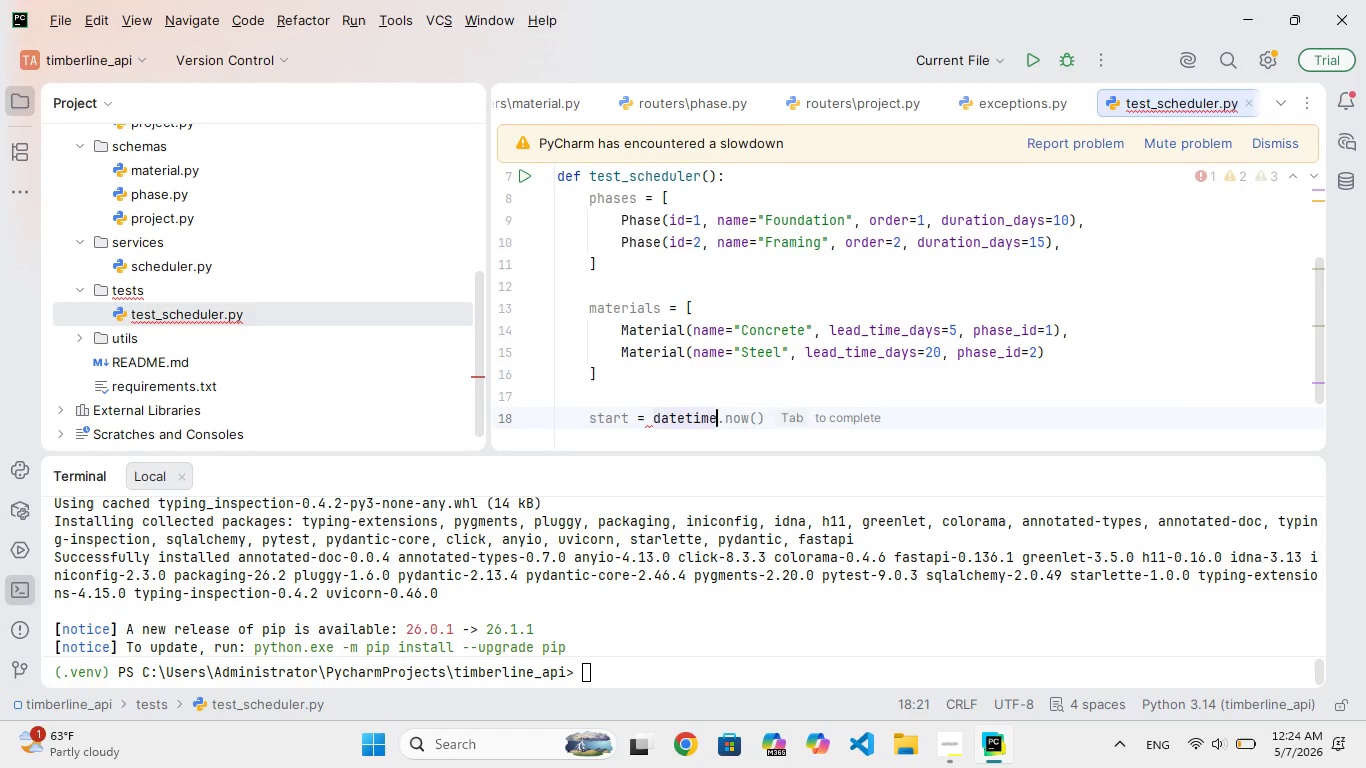 
type((2026, 1.)
key(Backspace)
type(,1)
 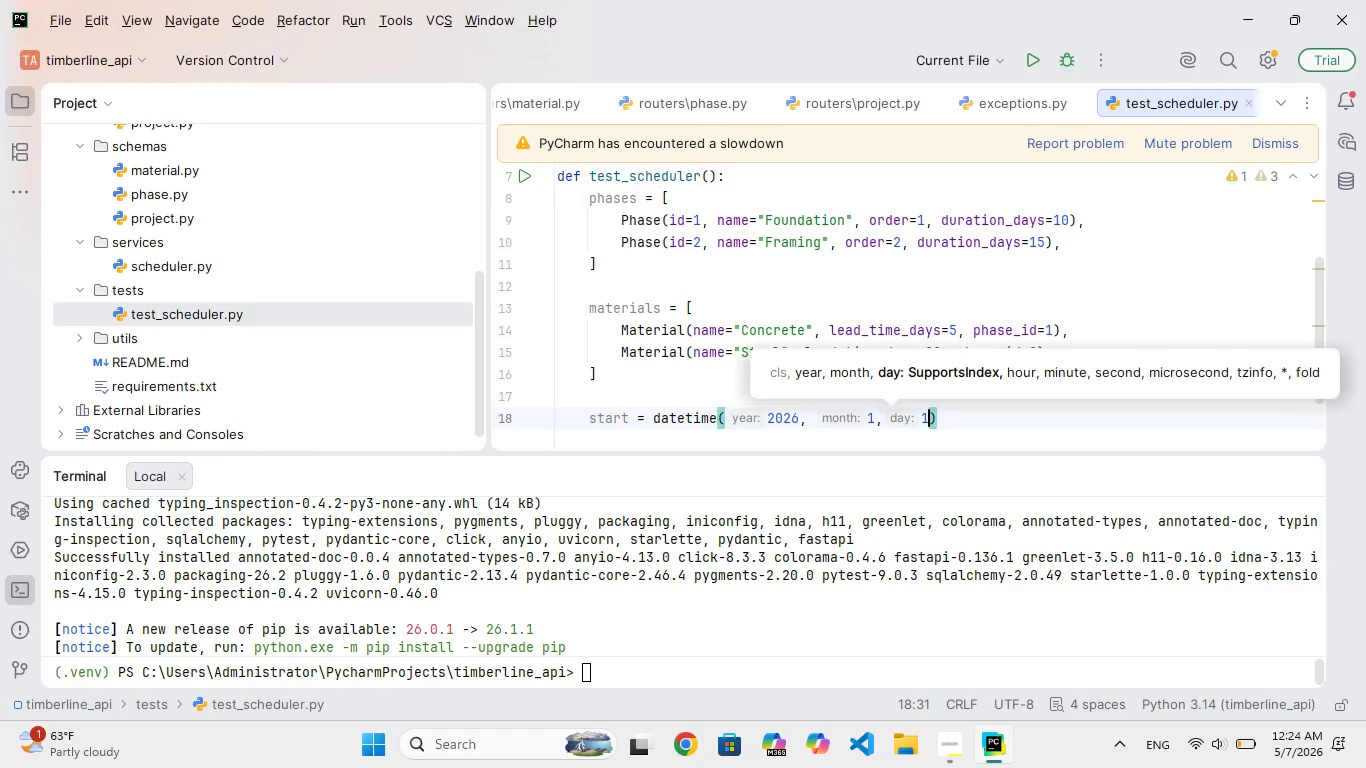 
key(ArrowLeft)
 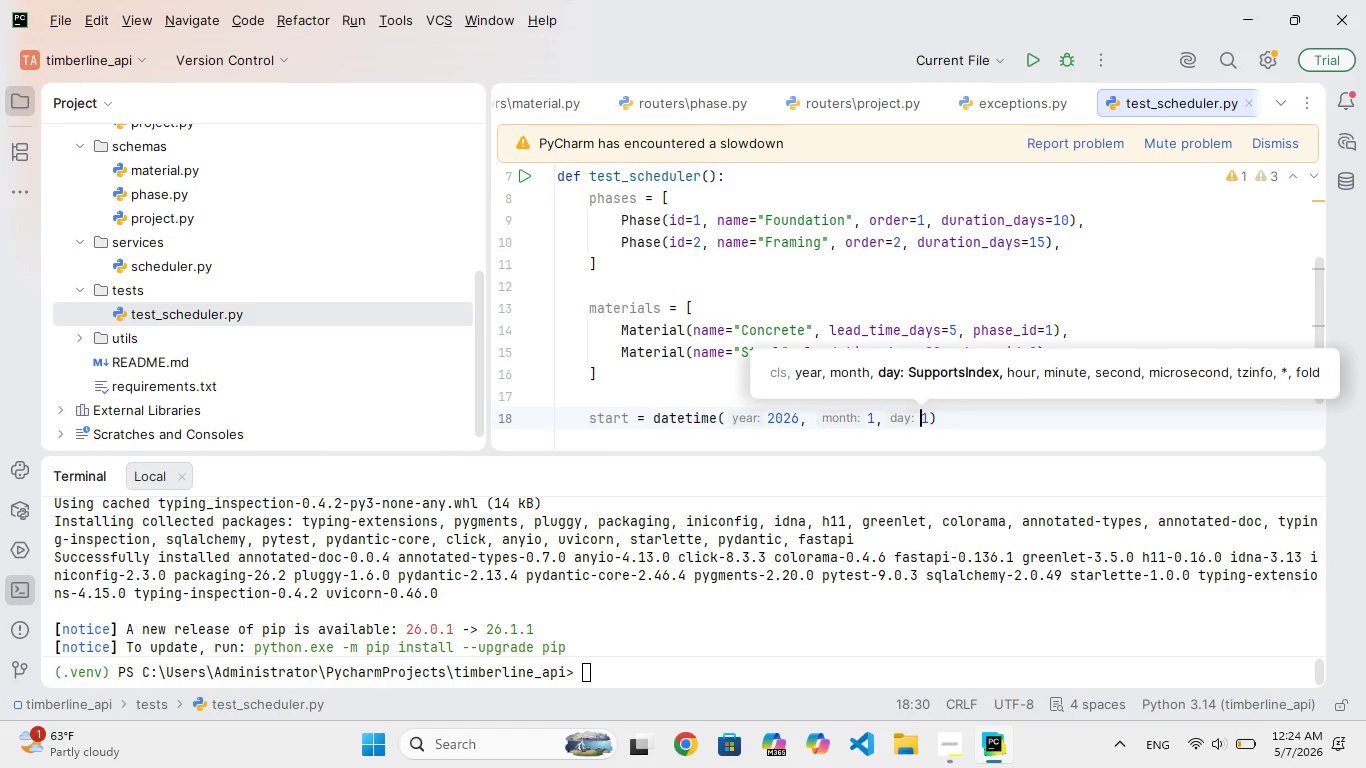 
key(ArrowRight)
 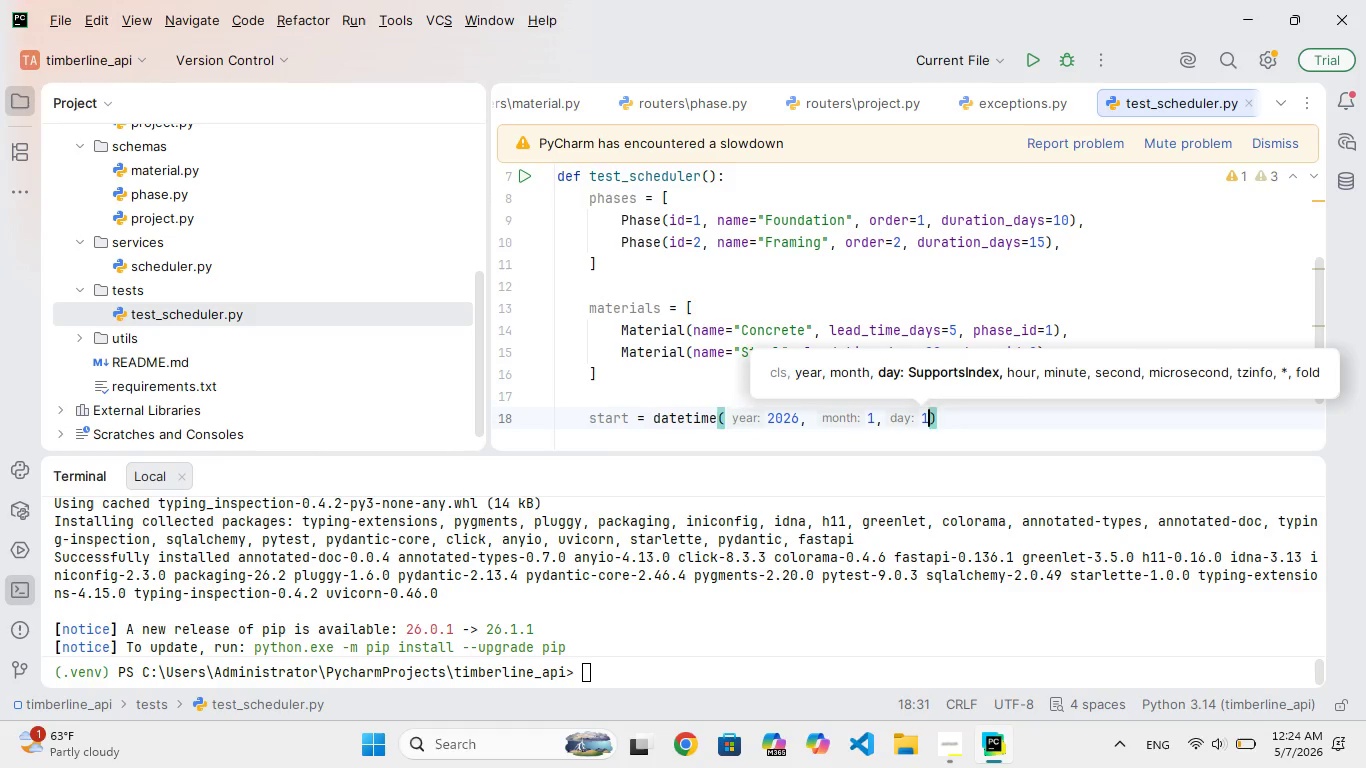 
key(ArrowRight)
 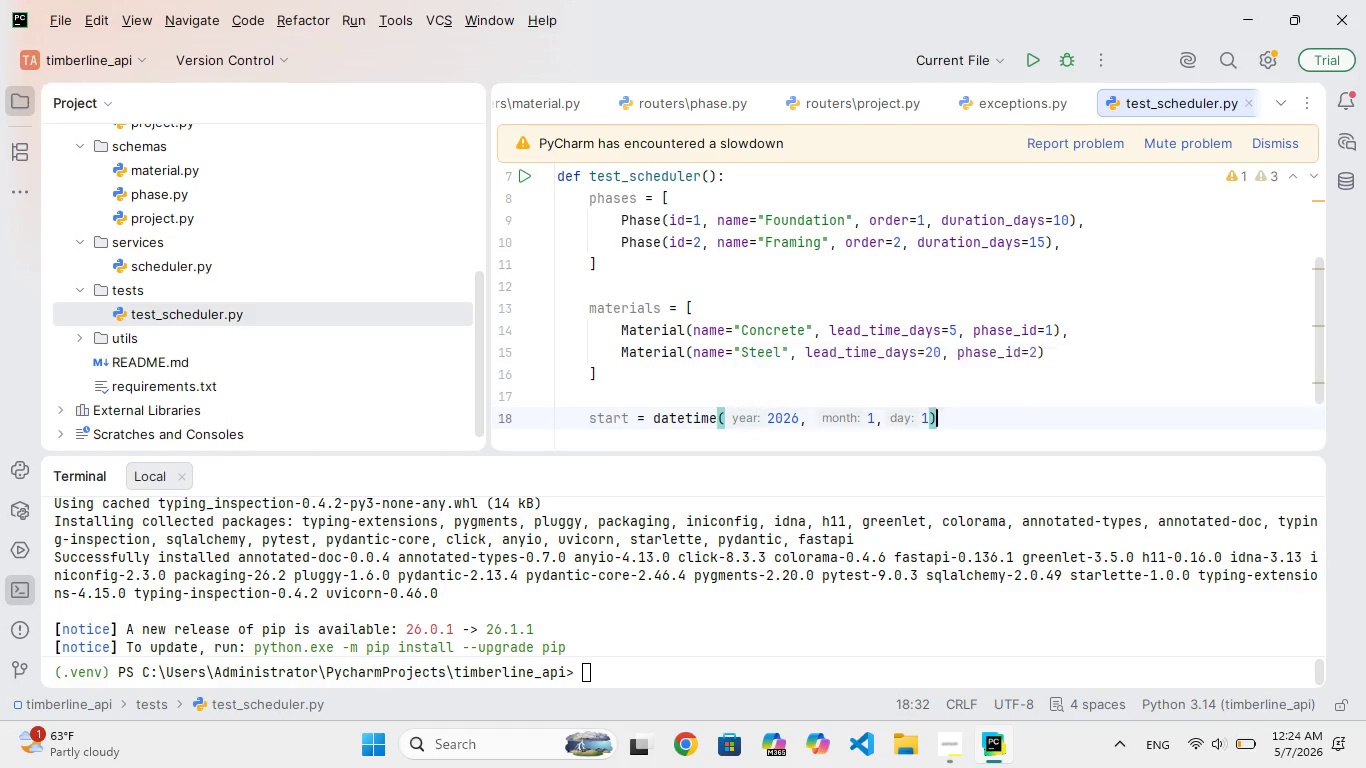 
key(Enter)
 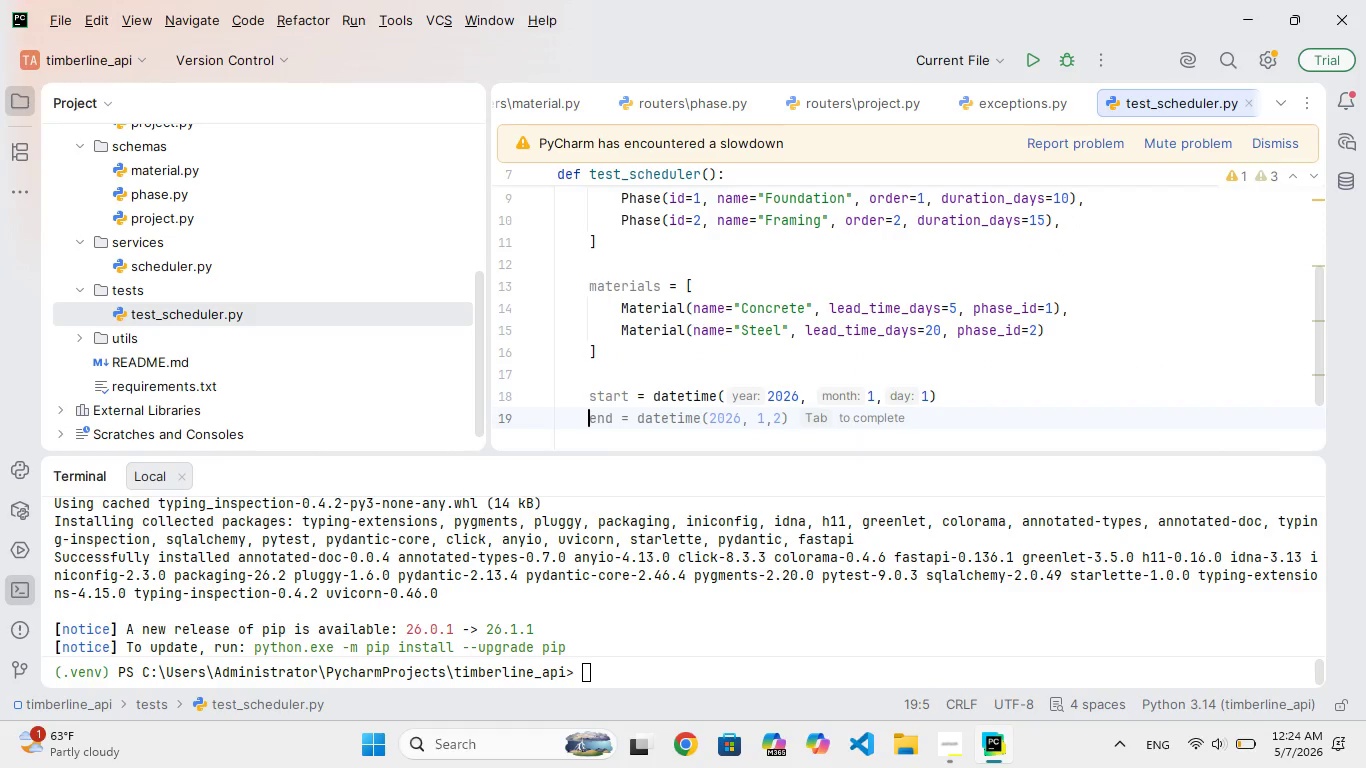 
key(Enter)
 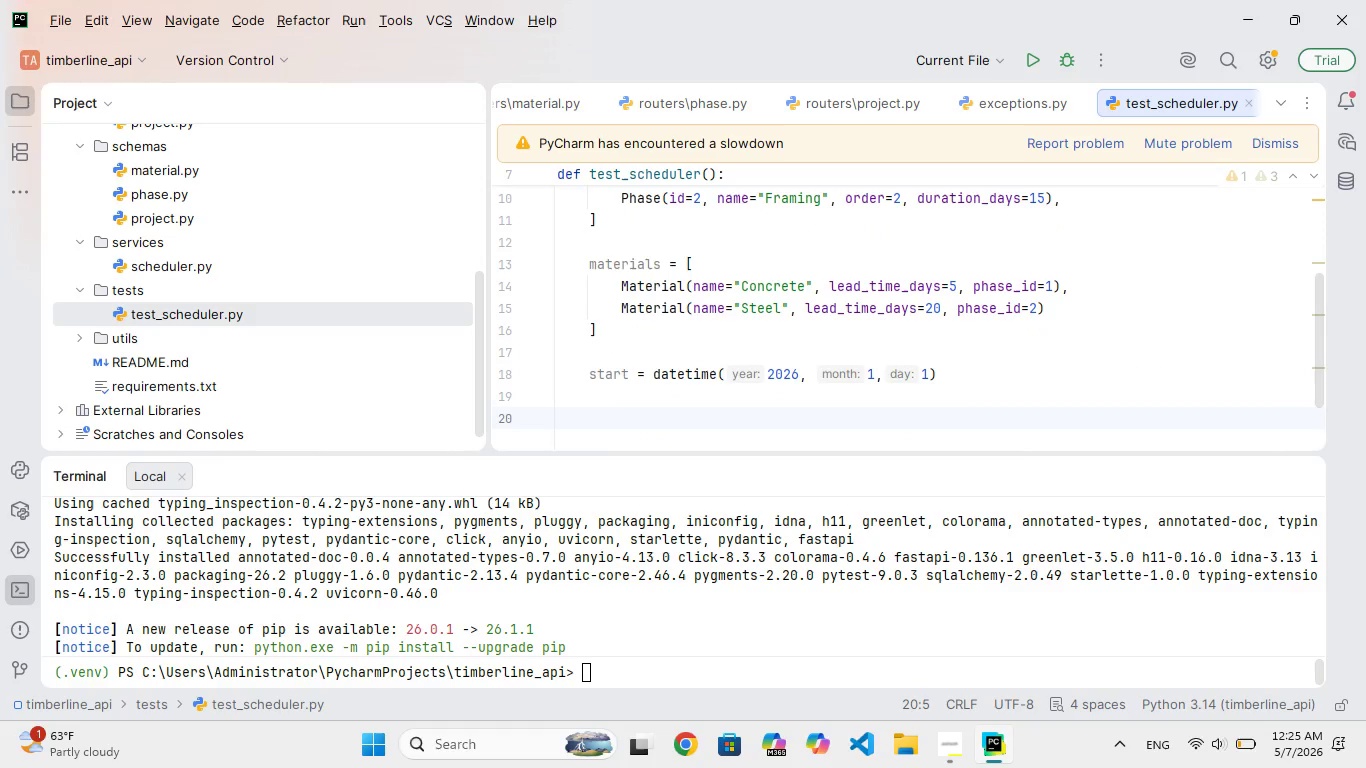 
type(resut = datetime)
 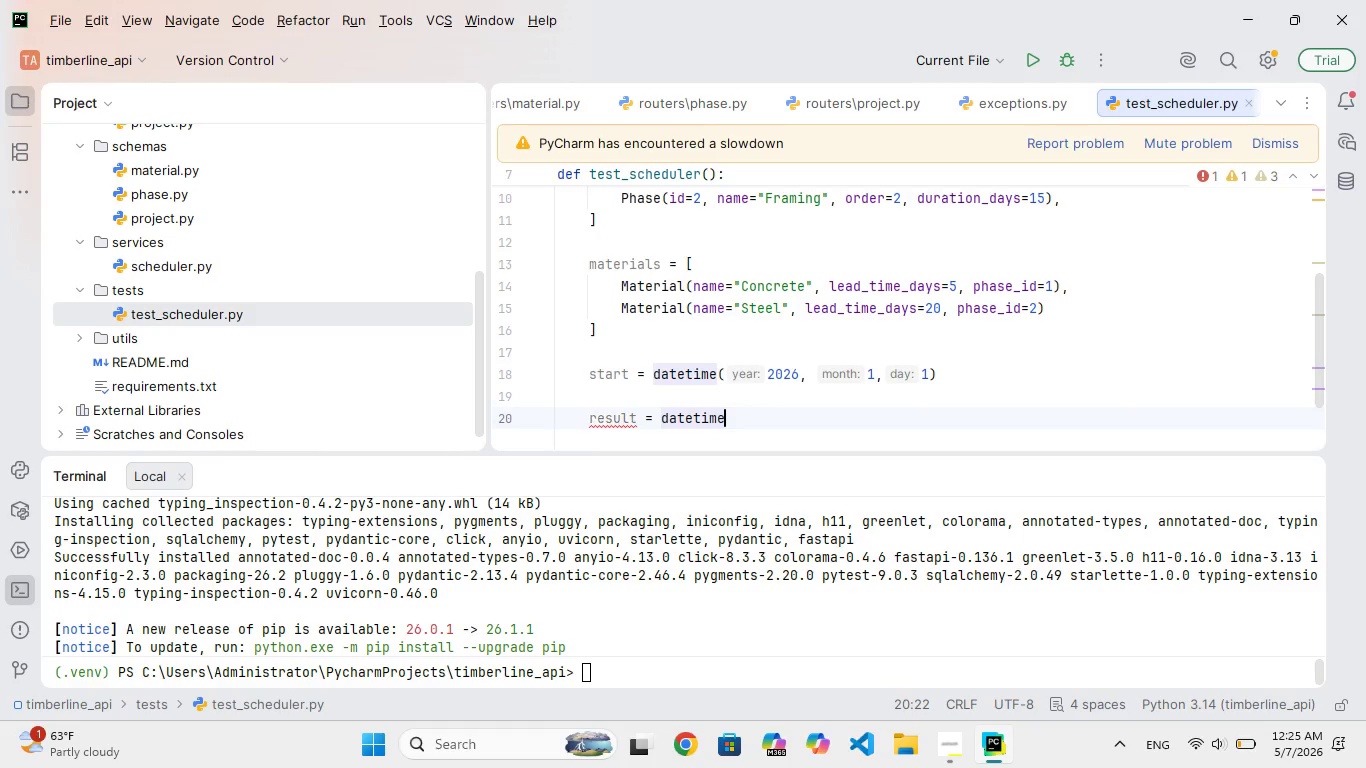 
hold_key(key=L, duration=0.34)
 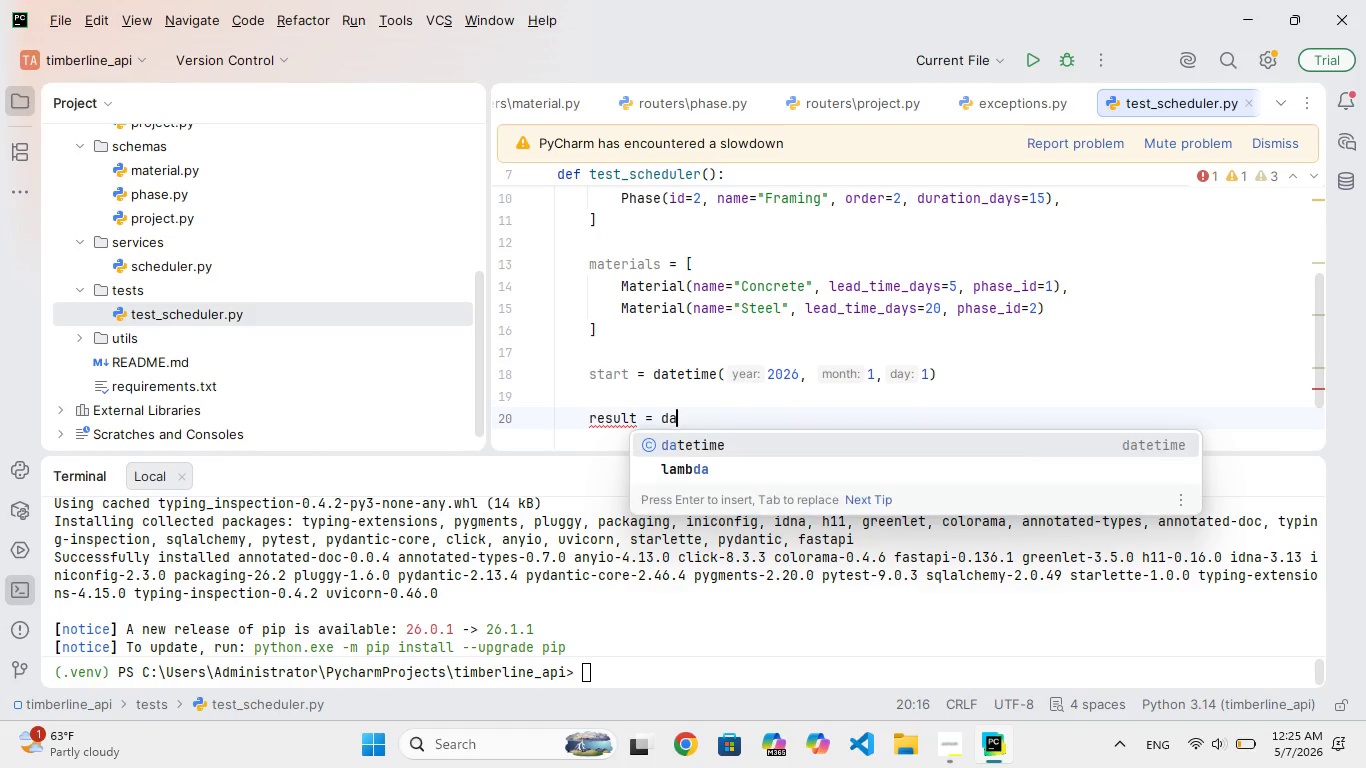 
key(Backspace)
key(Backspace)
key(Backspace)
key(Backspace)
key(Backspace)
key(Backspace)
key(Backspace)
key(Backspace)
type(calculate)
 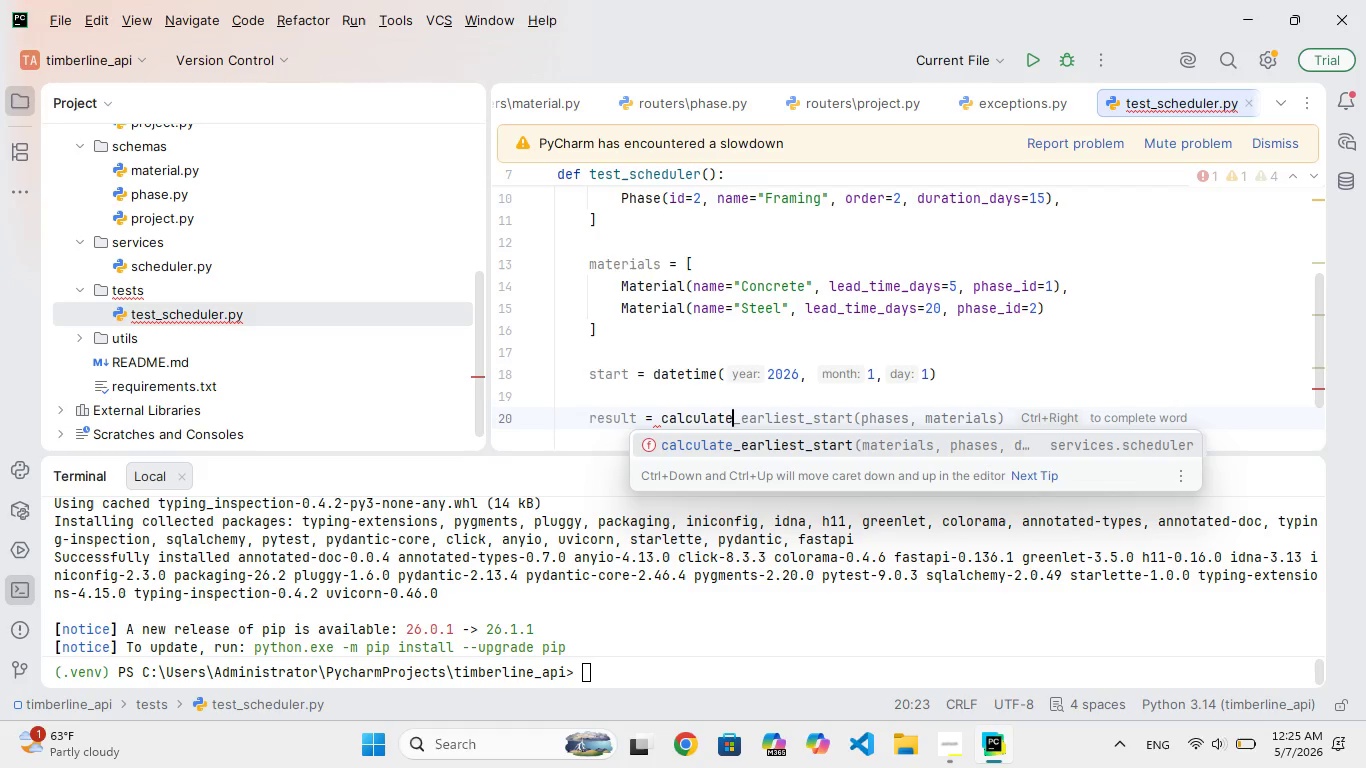 
key(Enter)
 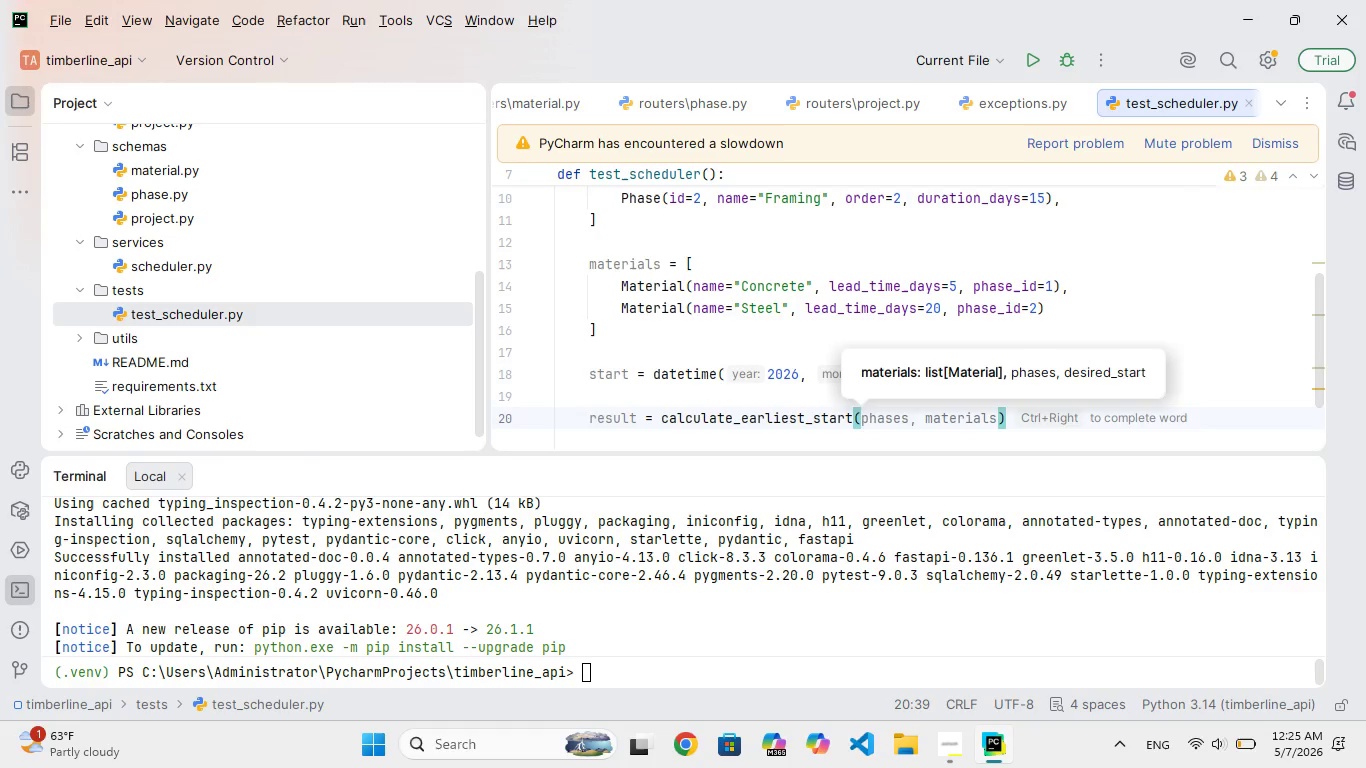 
wait(8.06)
 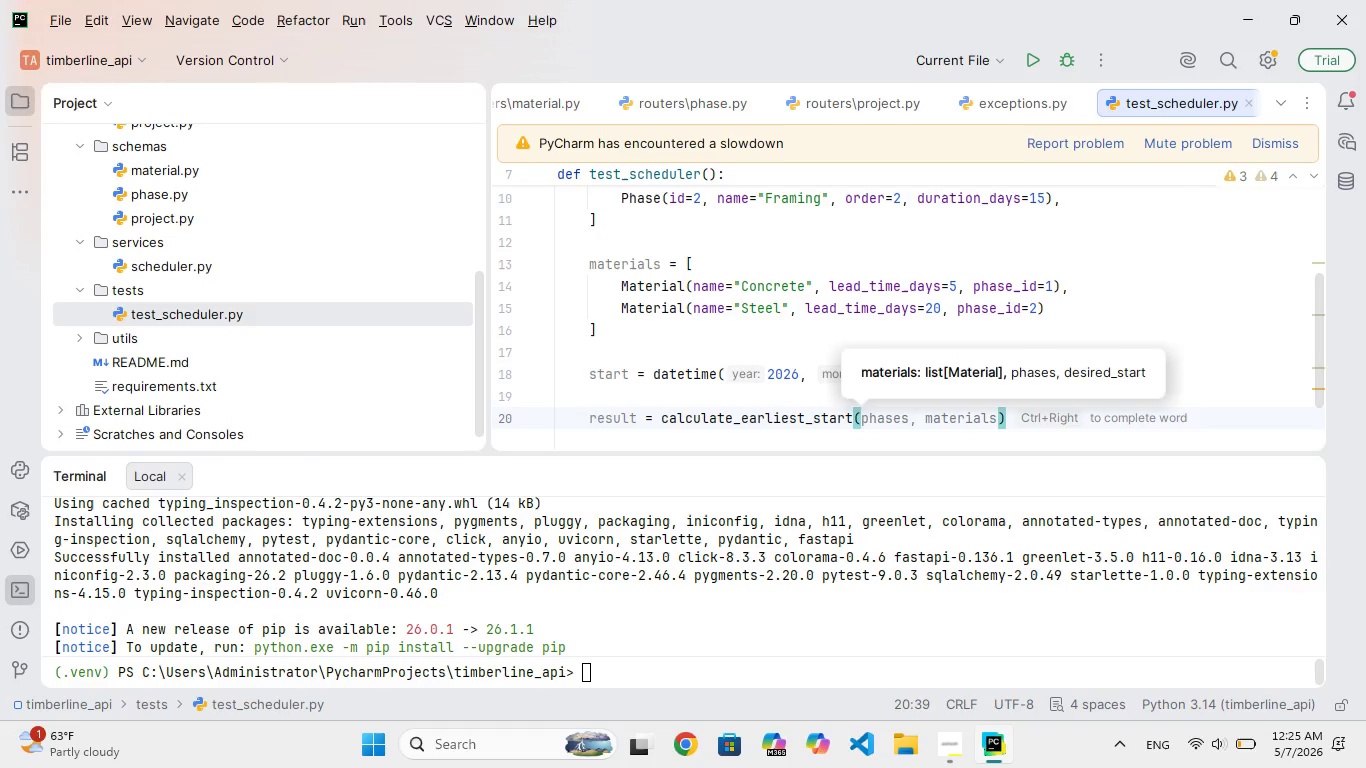 
type(materia)
 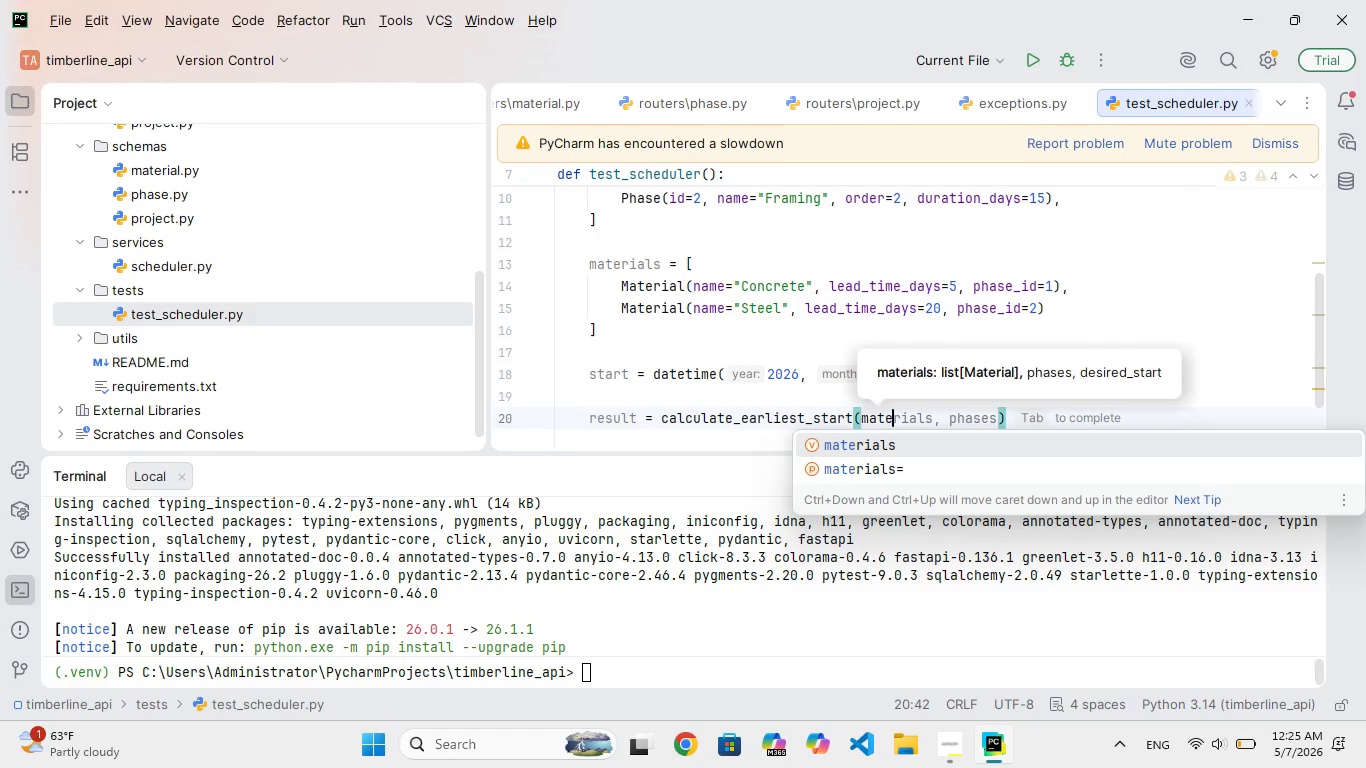 
hold_key(key=L, duration=0.31)
 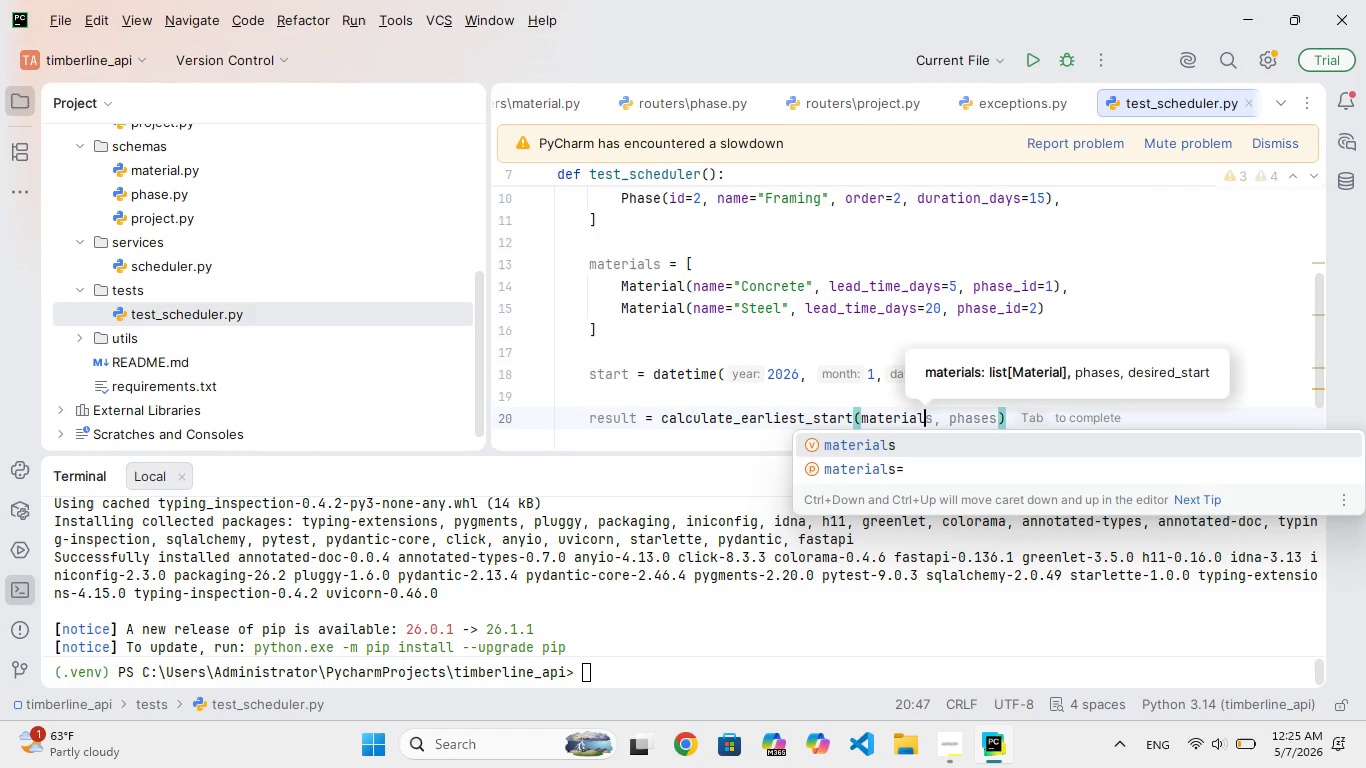 
type(s, phases, start[End])
 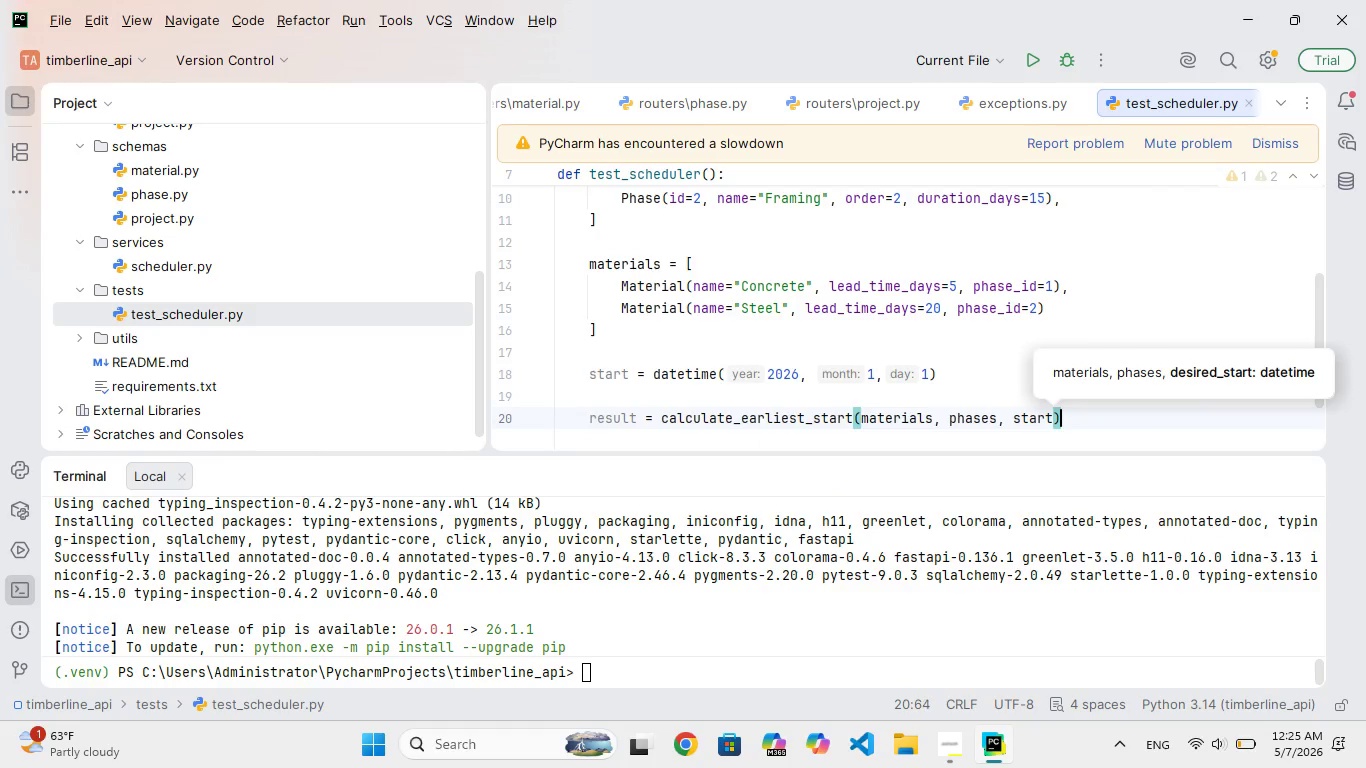 
key(ArrowRight)
 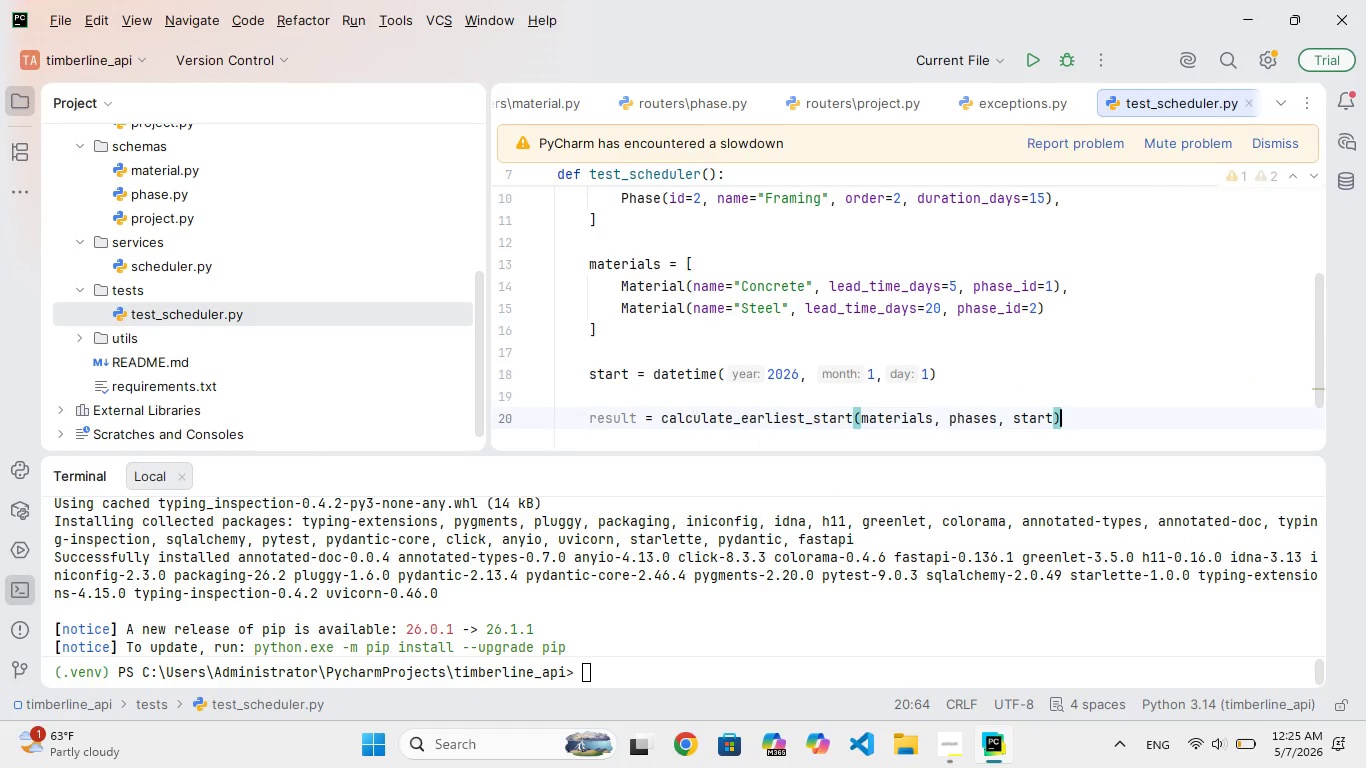 
key(Enter)
 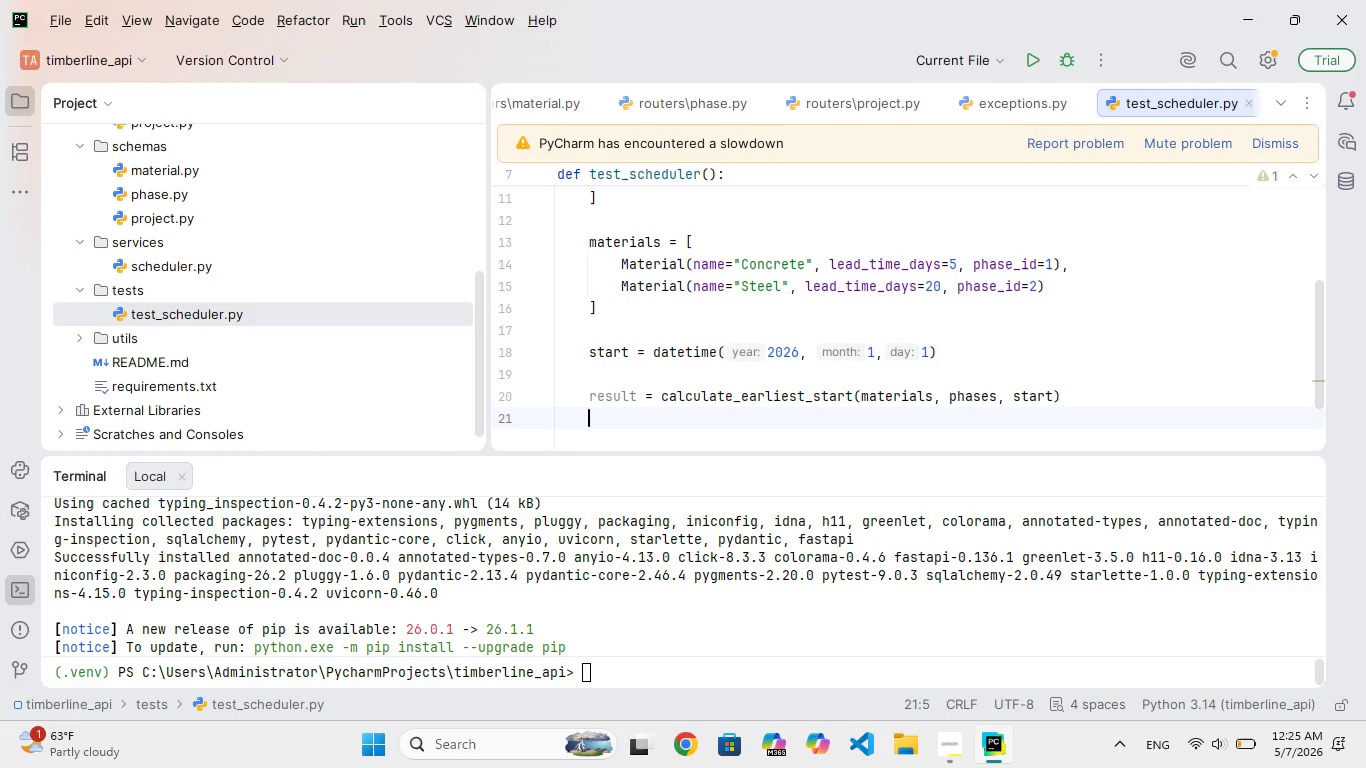 
key(Enter)
 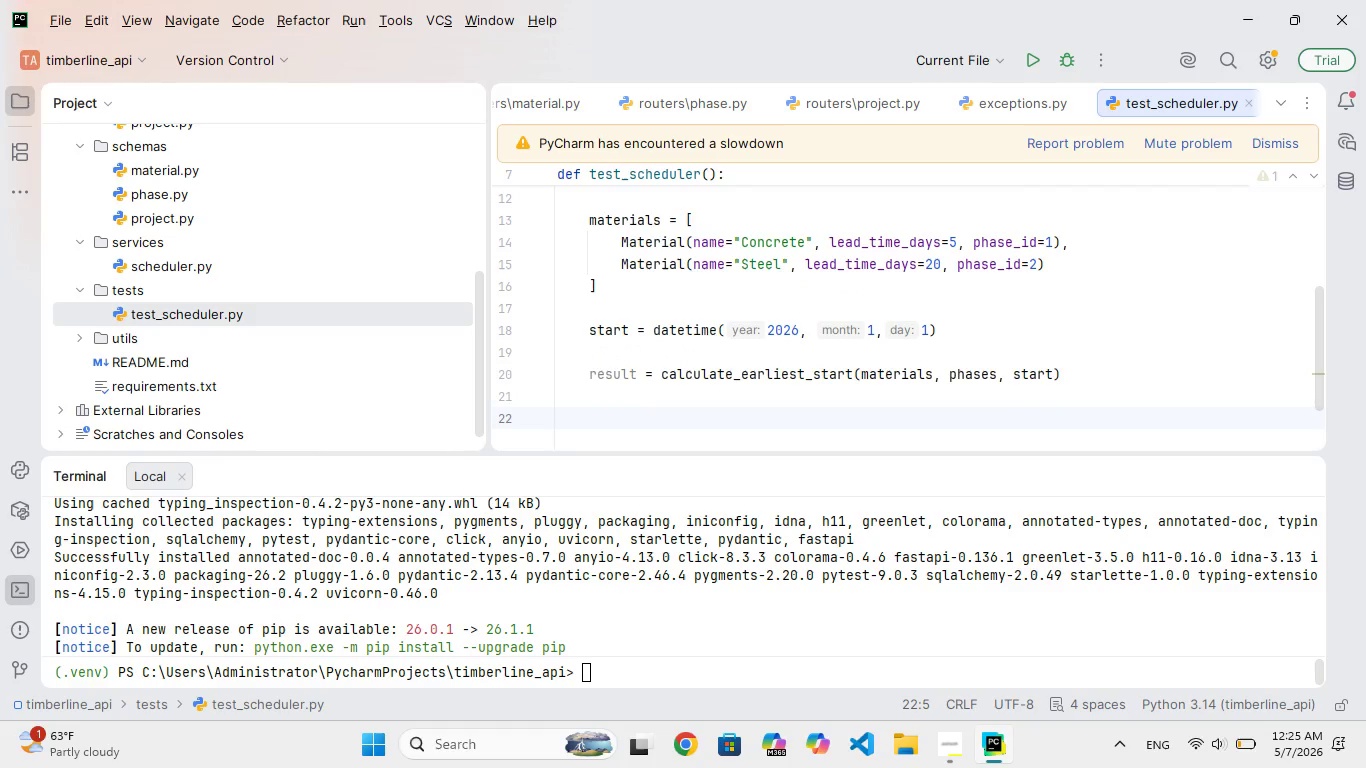 
type(assert resut > start)
 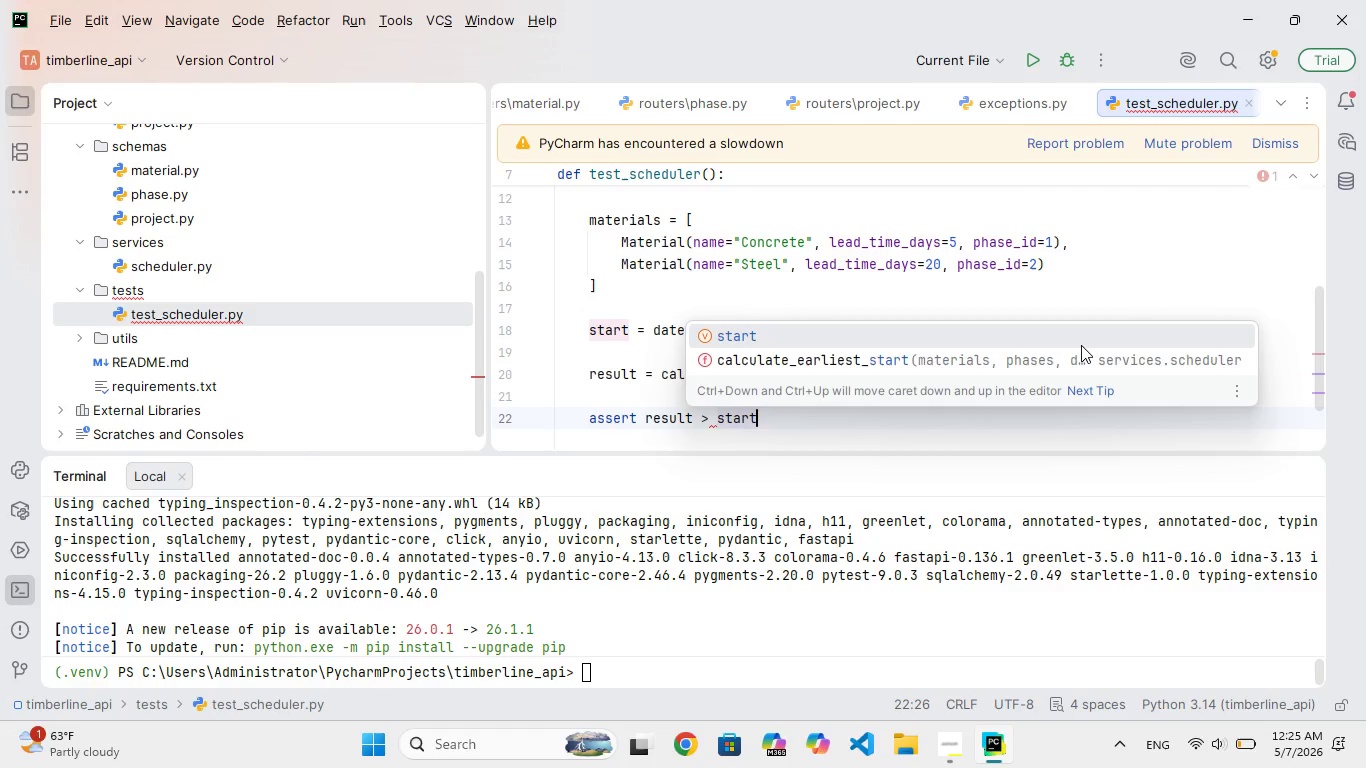 
hold_key(key=L, duration=0.31)
 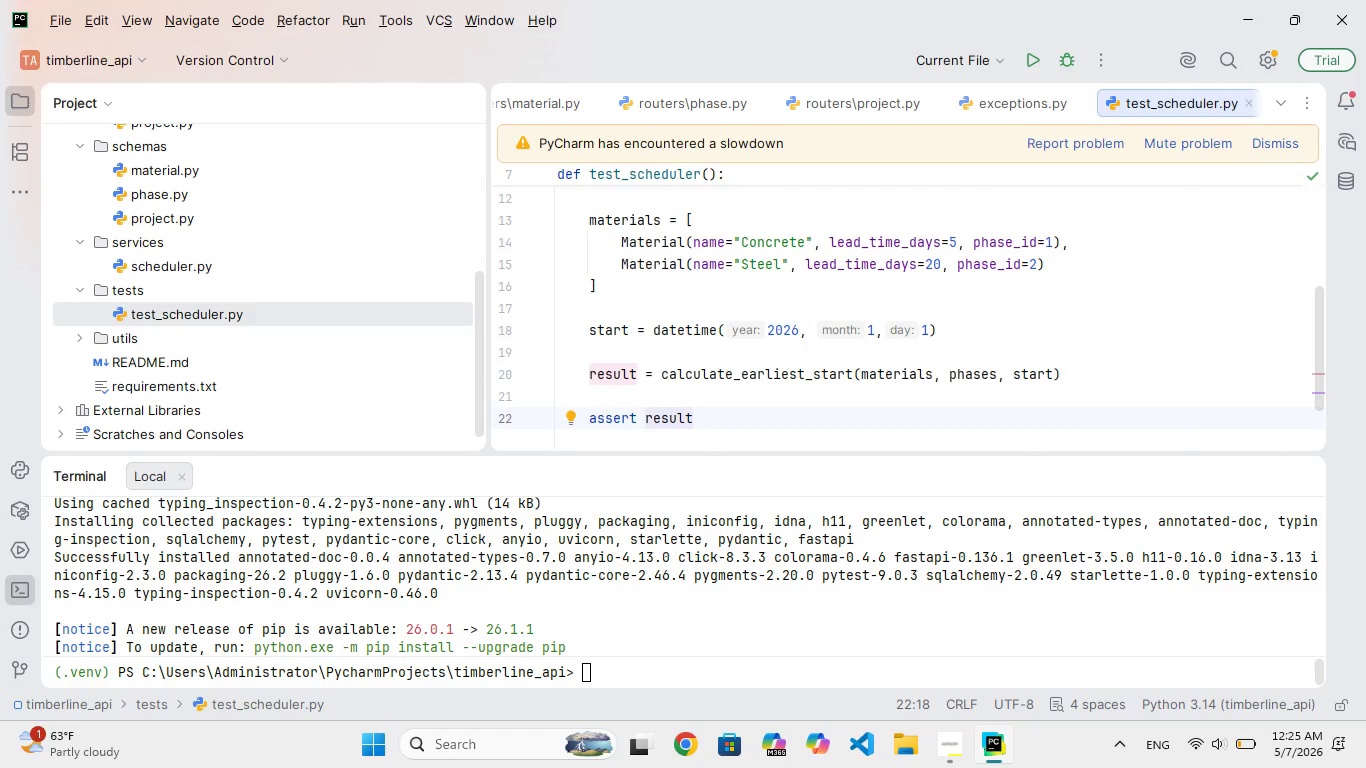 